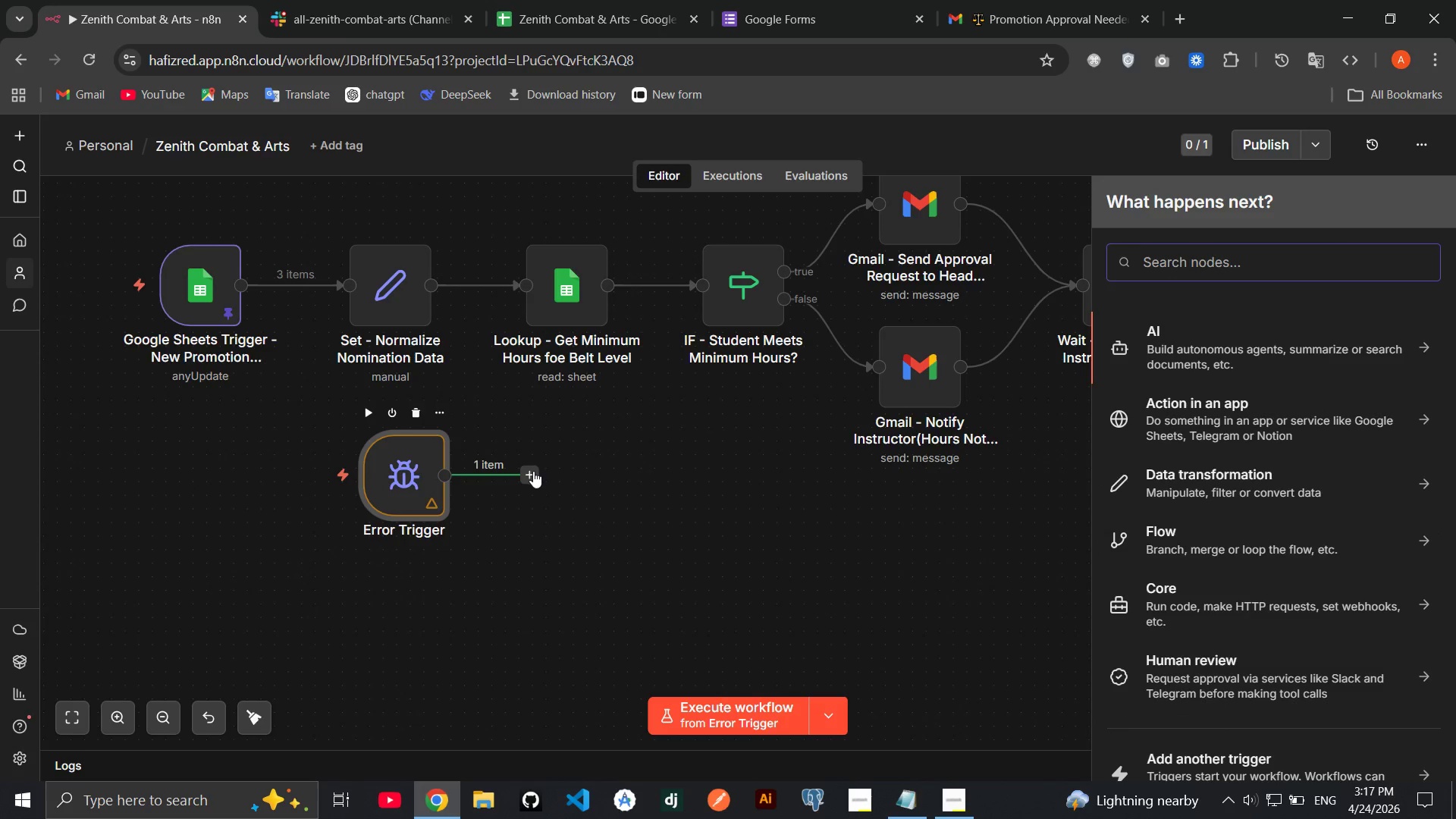 
type(sheet)
 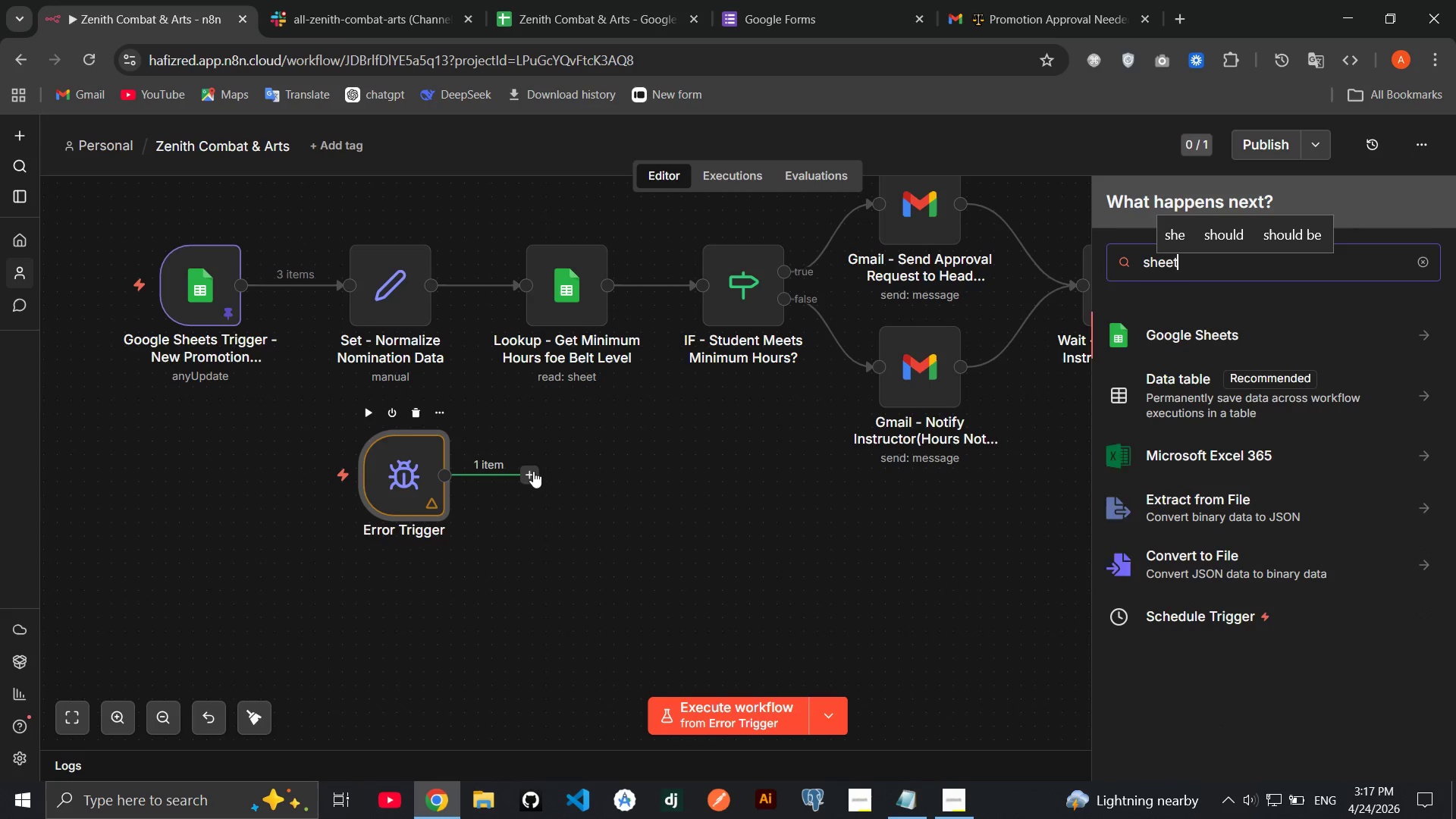 
key(Enter)
 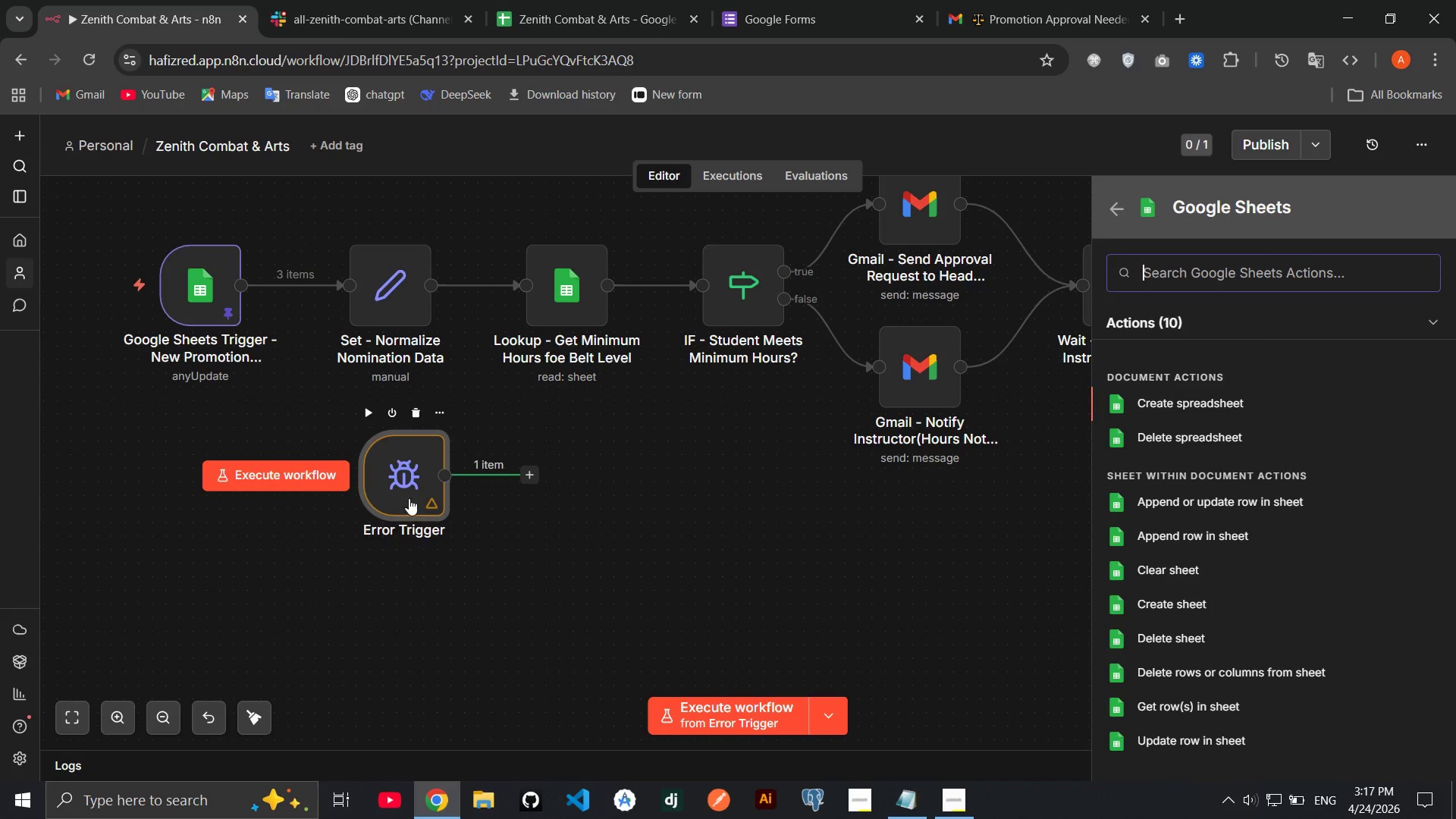 
double_click([422, 484])
 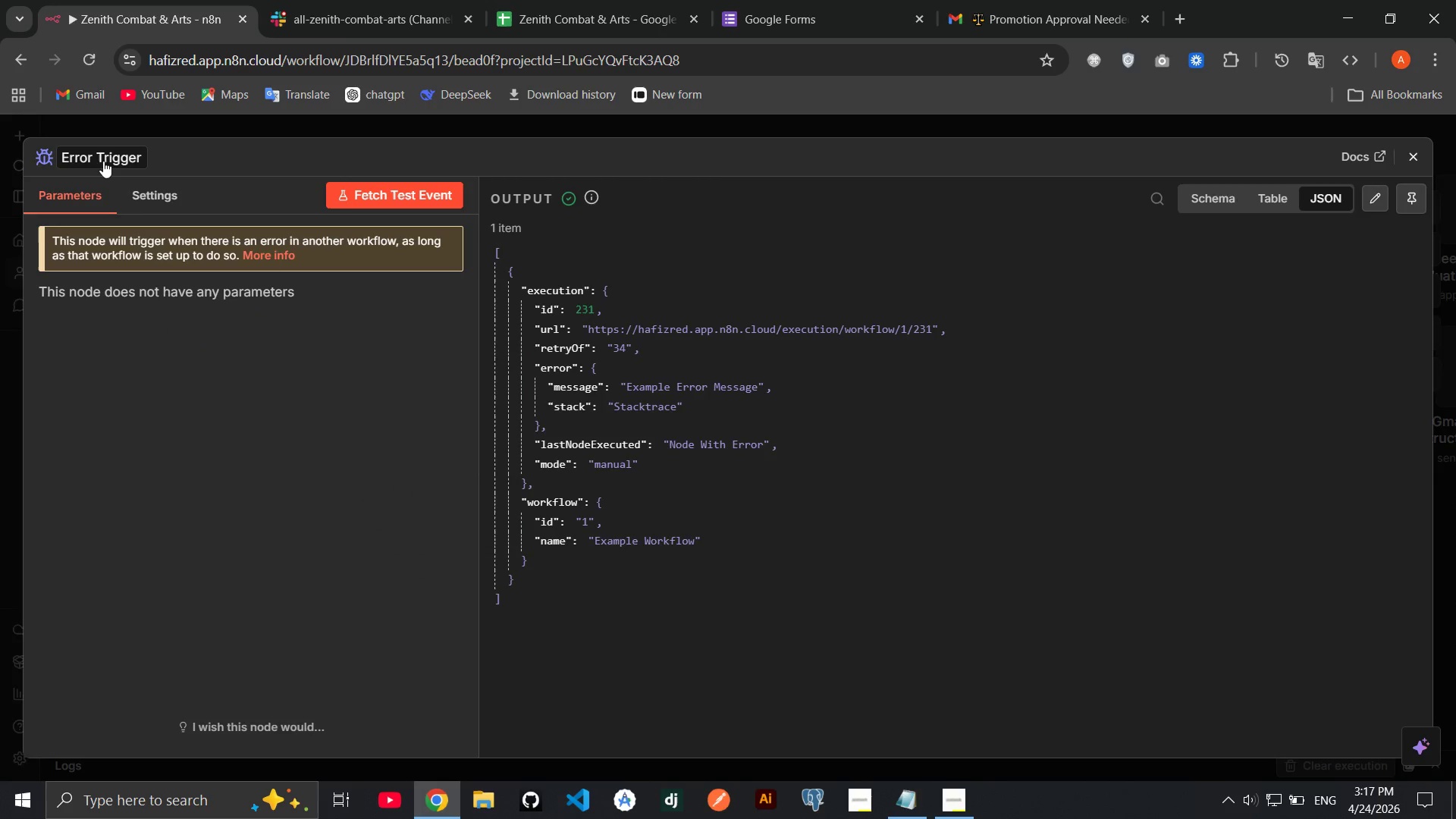 
double_click([103, 161])
 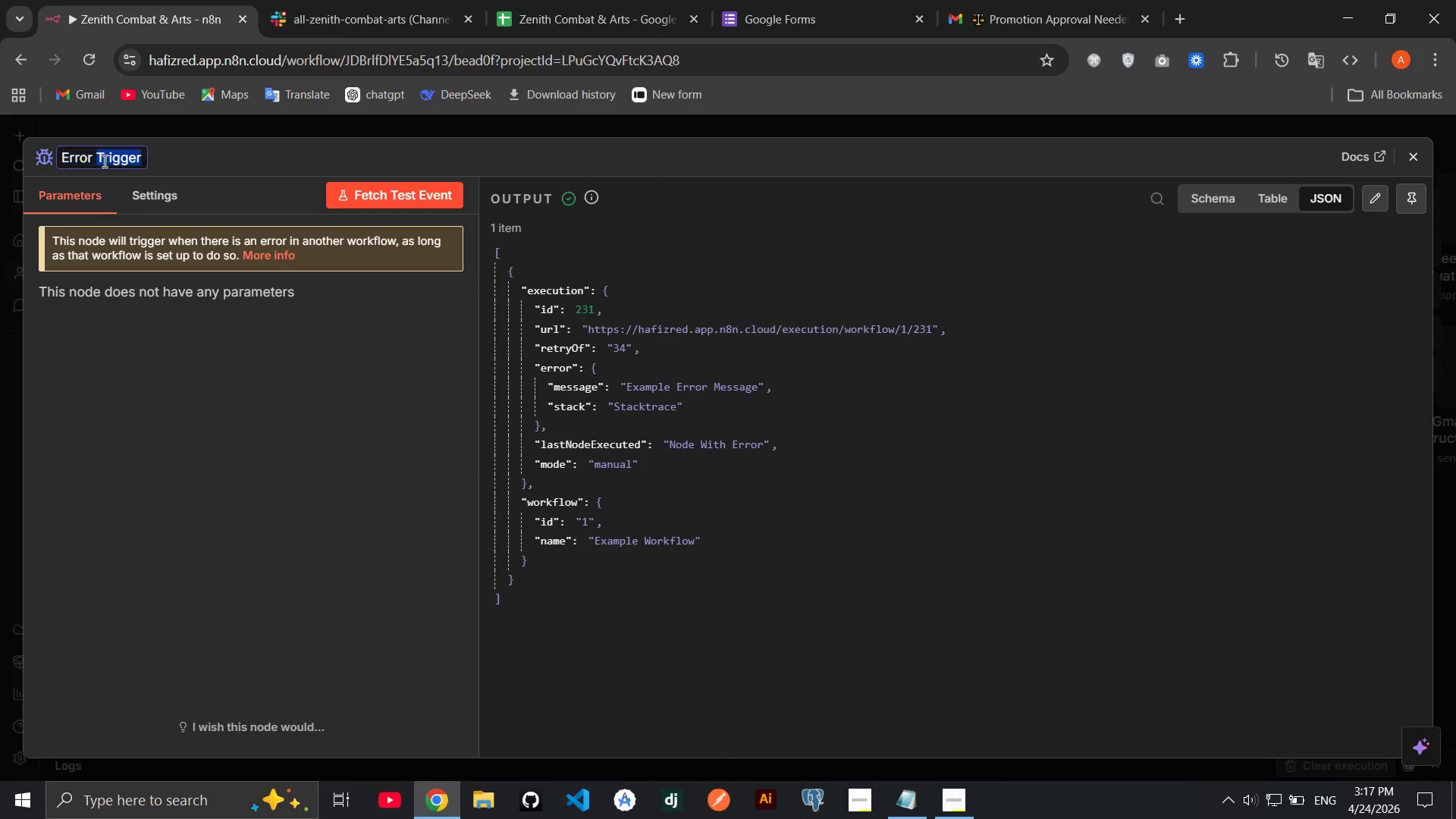 
double_click([103, 161])
 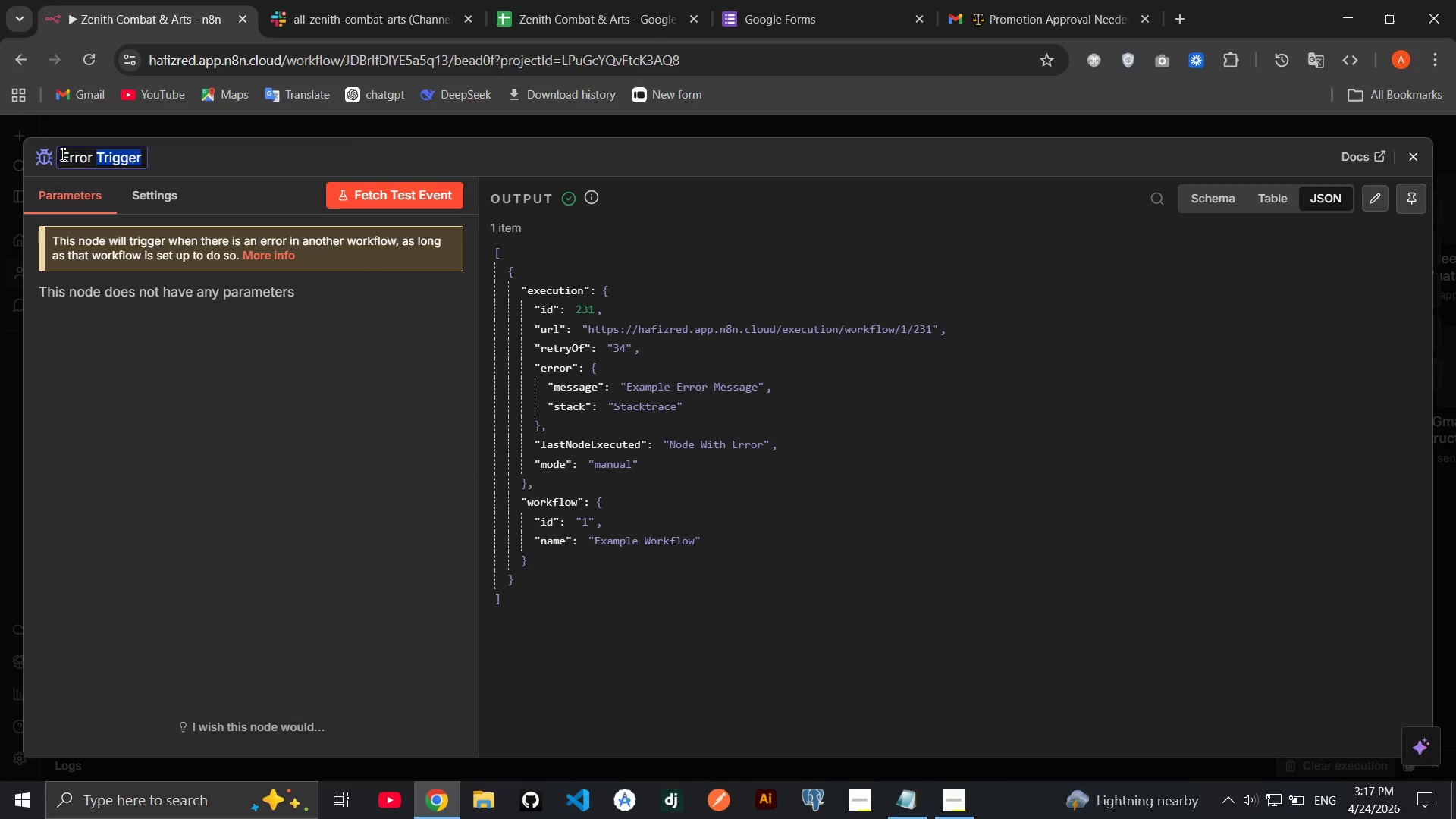 
left_click([61, 154])
 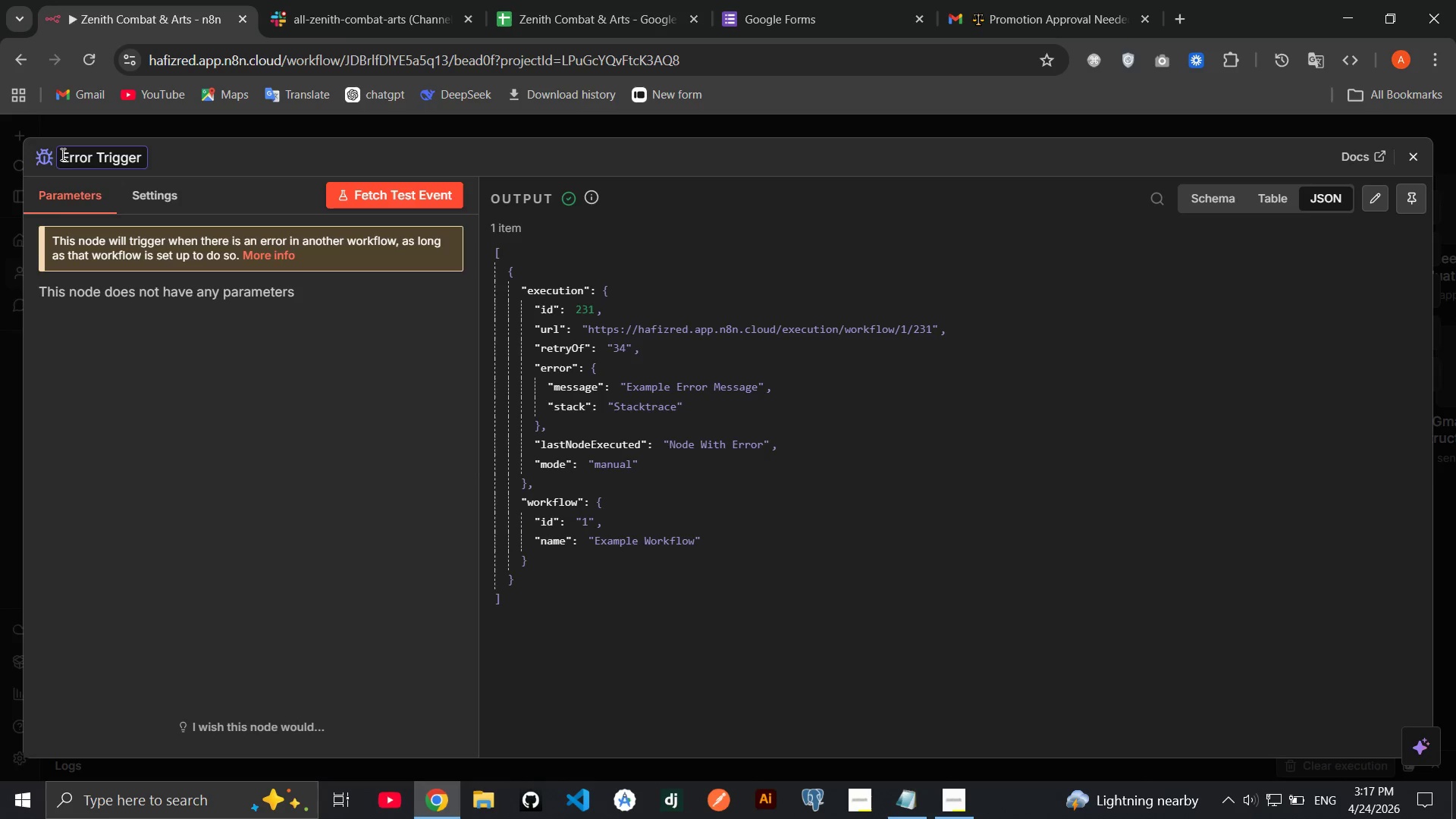 
type(Global [End])
key(Backspace)
key(Backspace)
key(Backspace)
key(Backspace)
key(Backspace)
key(Backspace)
key(Backspace)
type(Handler)
 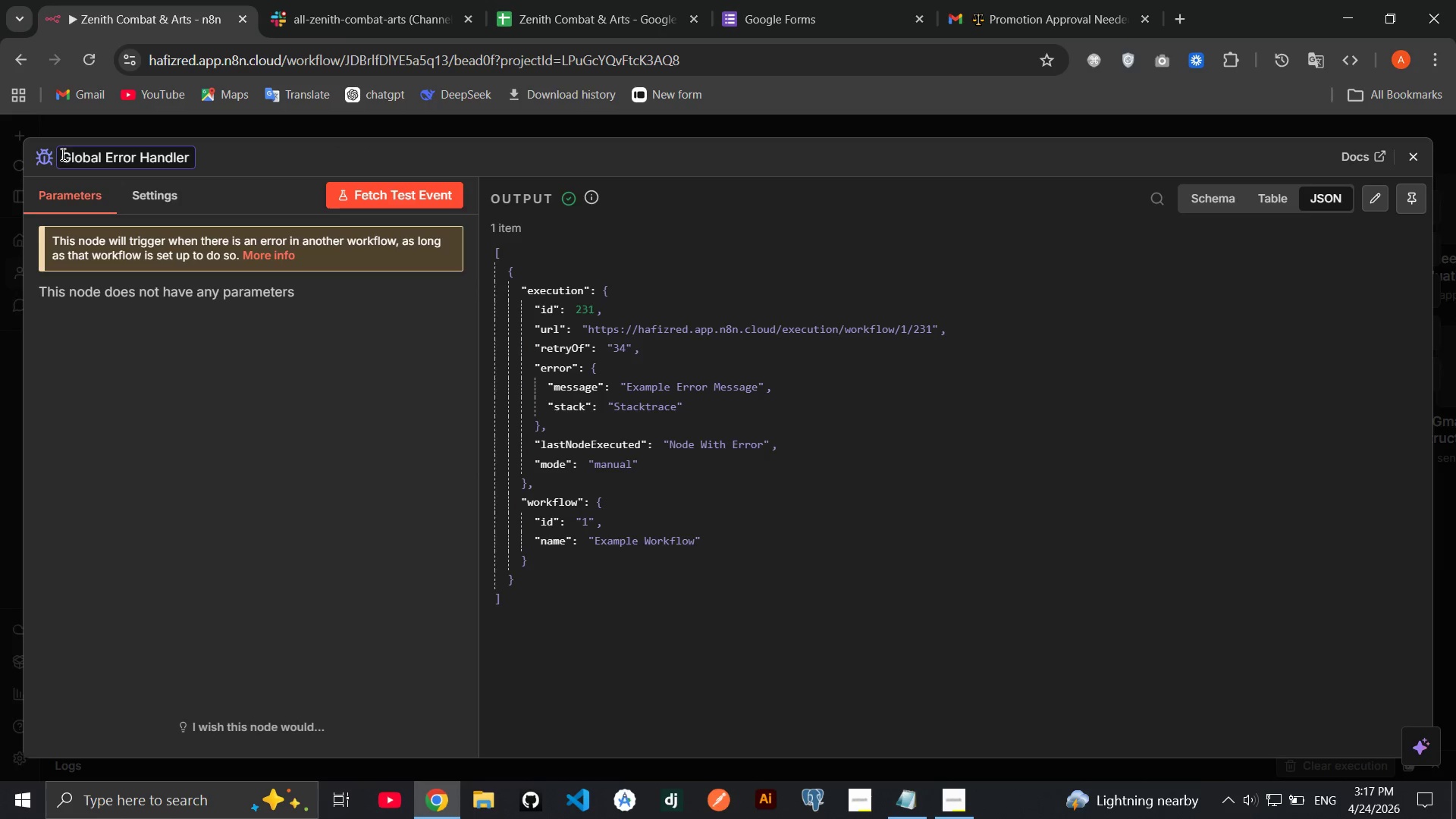 
key(Enter)
 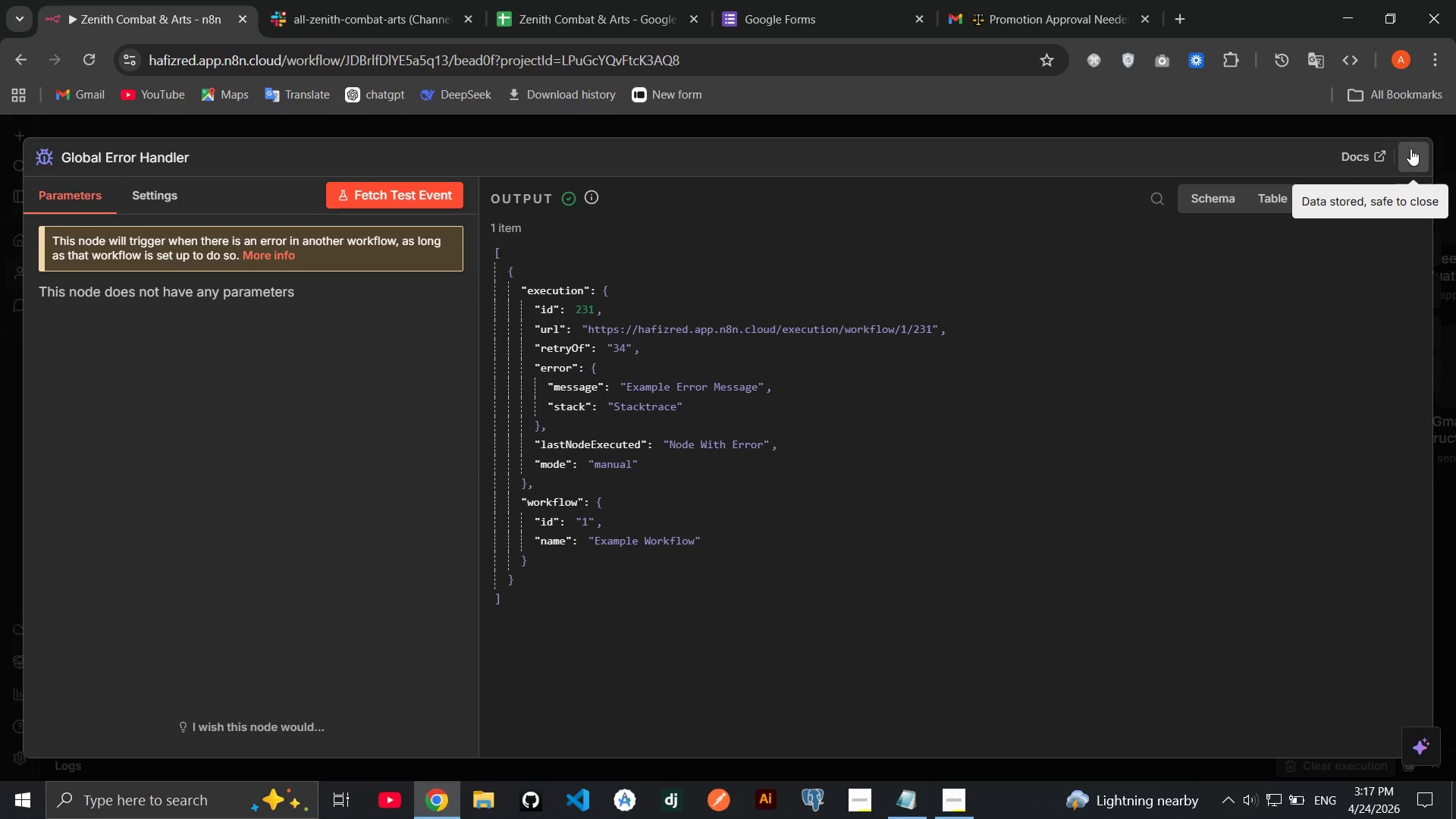 
left_click([1414, 151])
 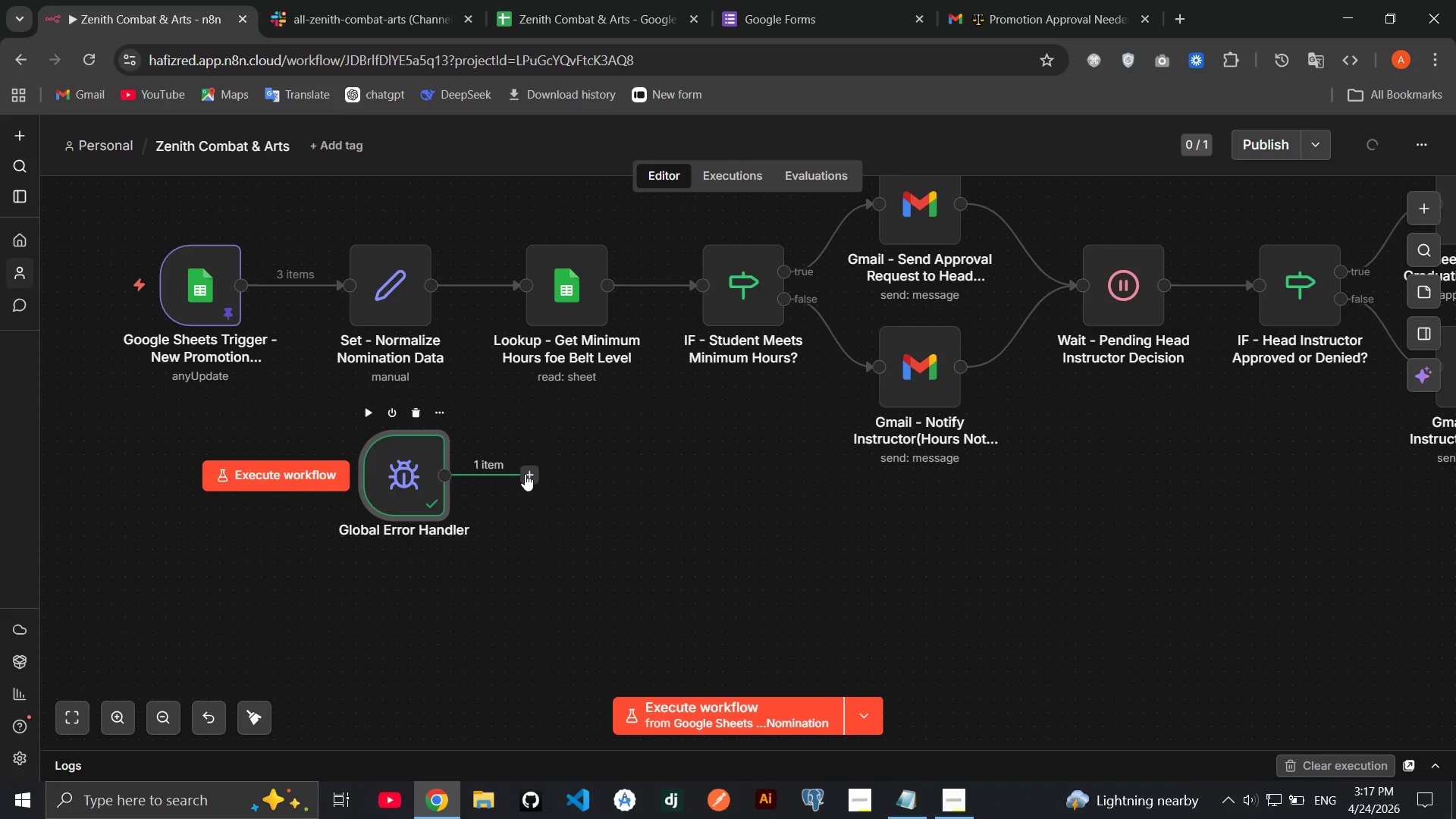 
left_click([525, 474])
 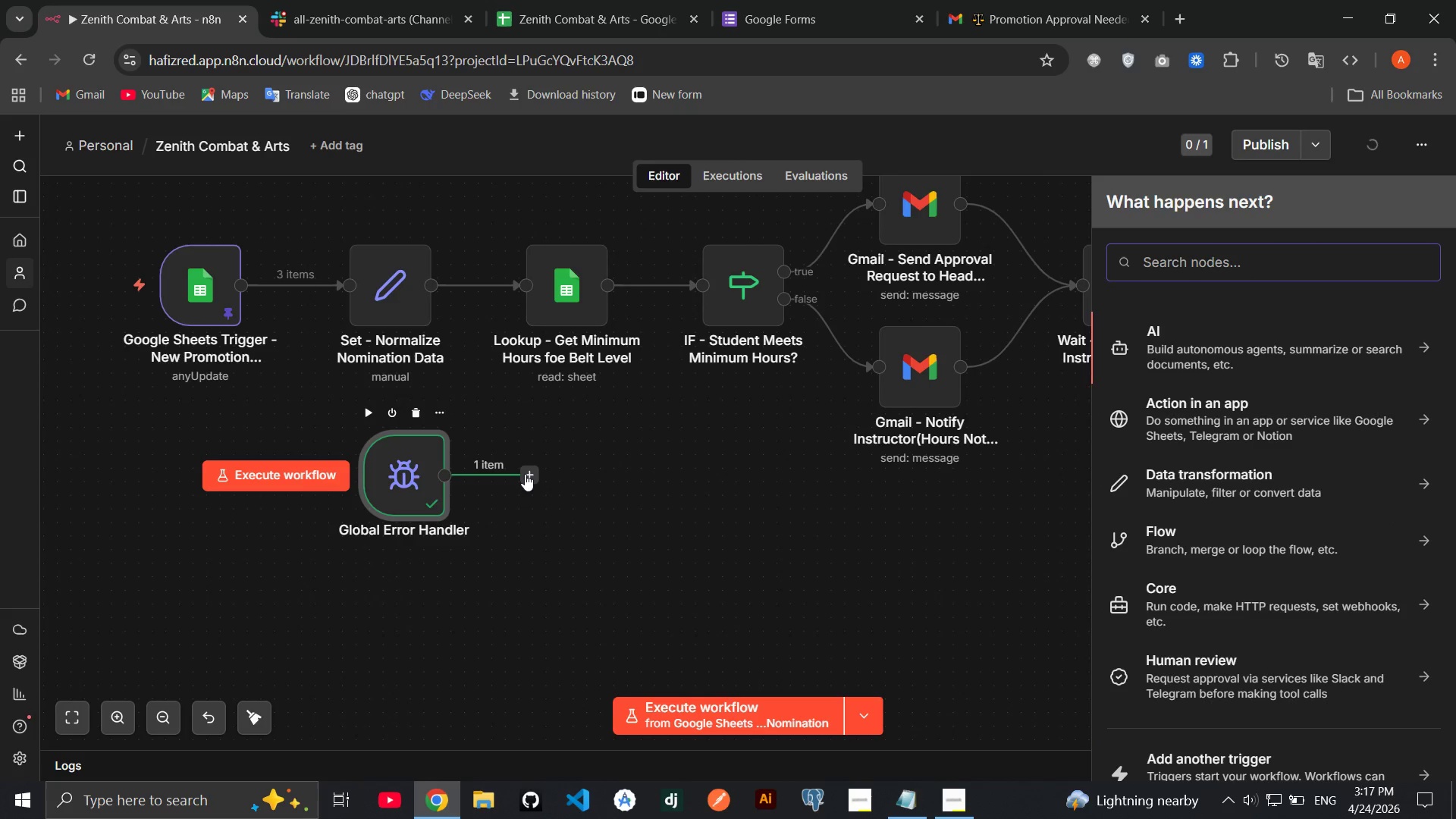 
type(sheet)
 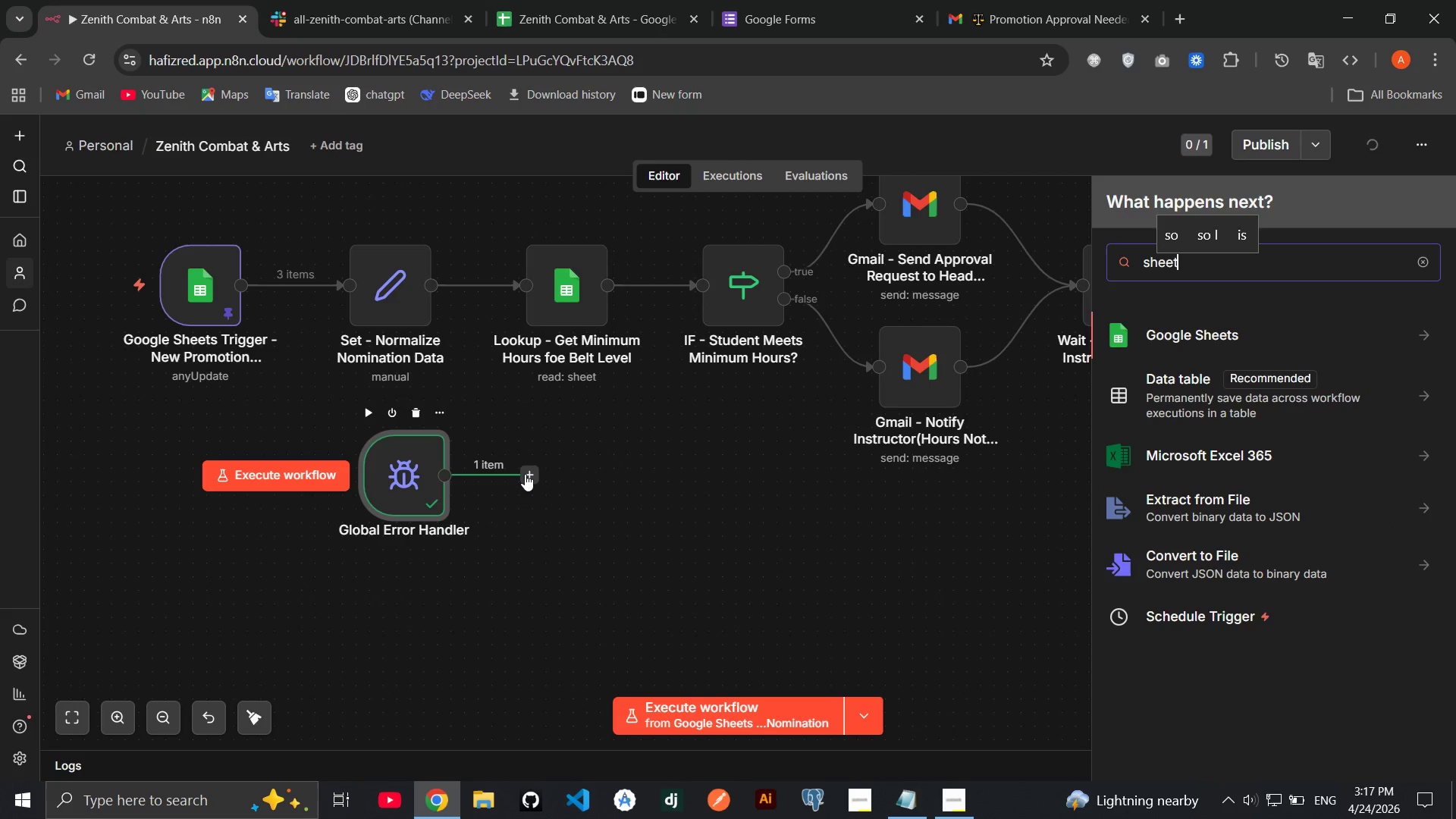 
key(Enter)
 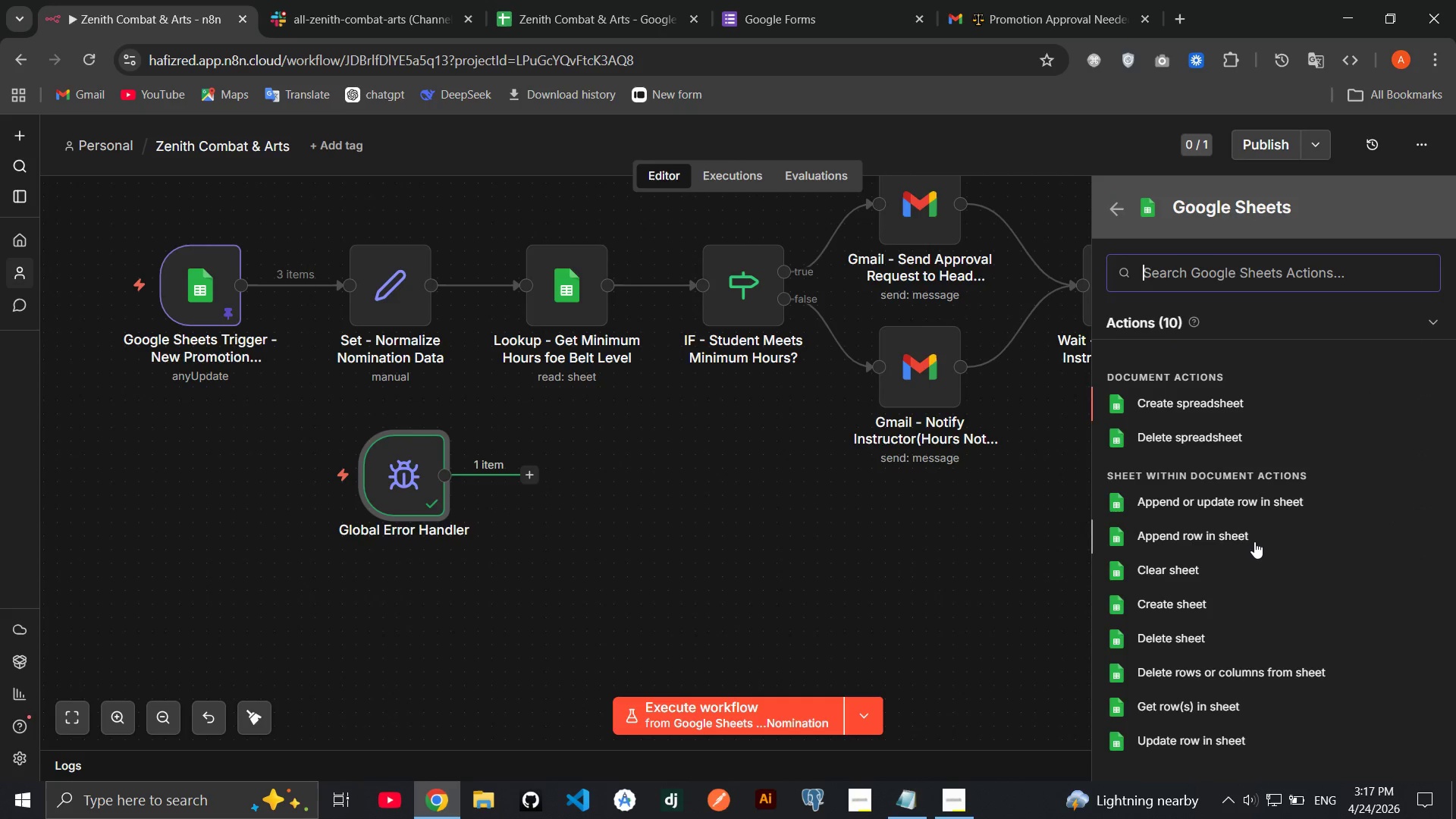 
left_click([1254, 541])
 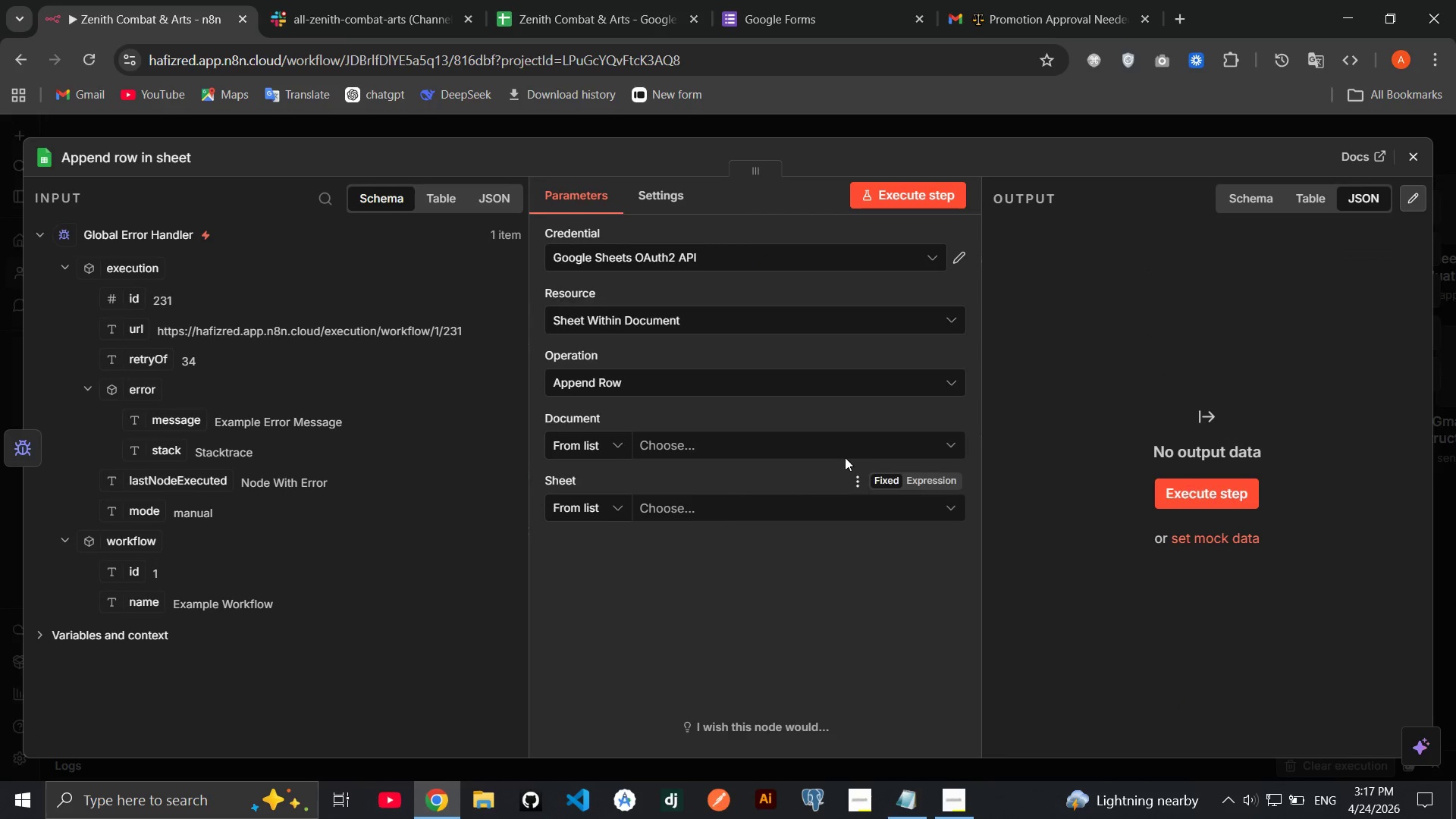 
left_click([834, 450])
 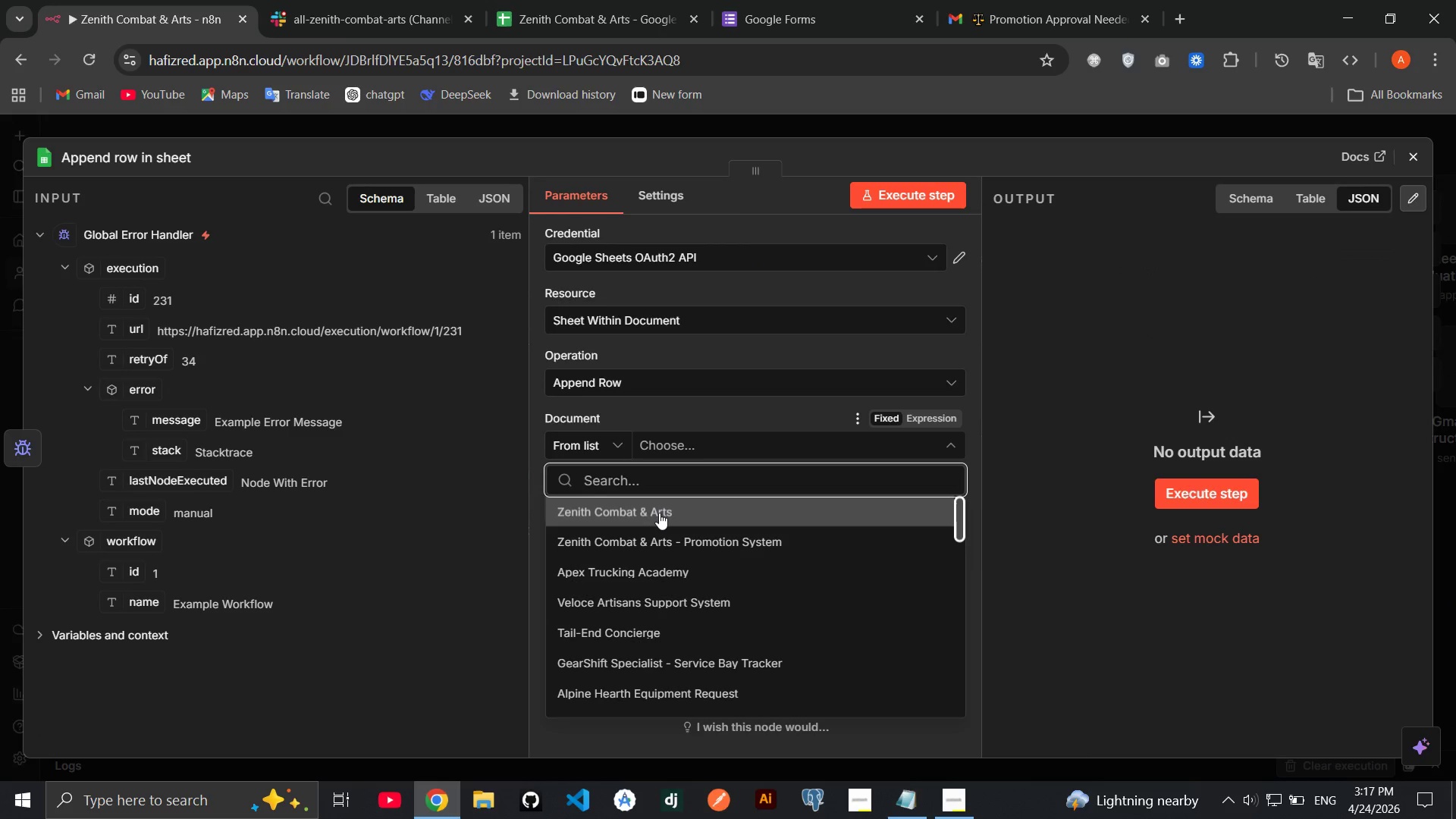 
left_click([659, 513])
 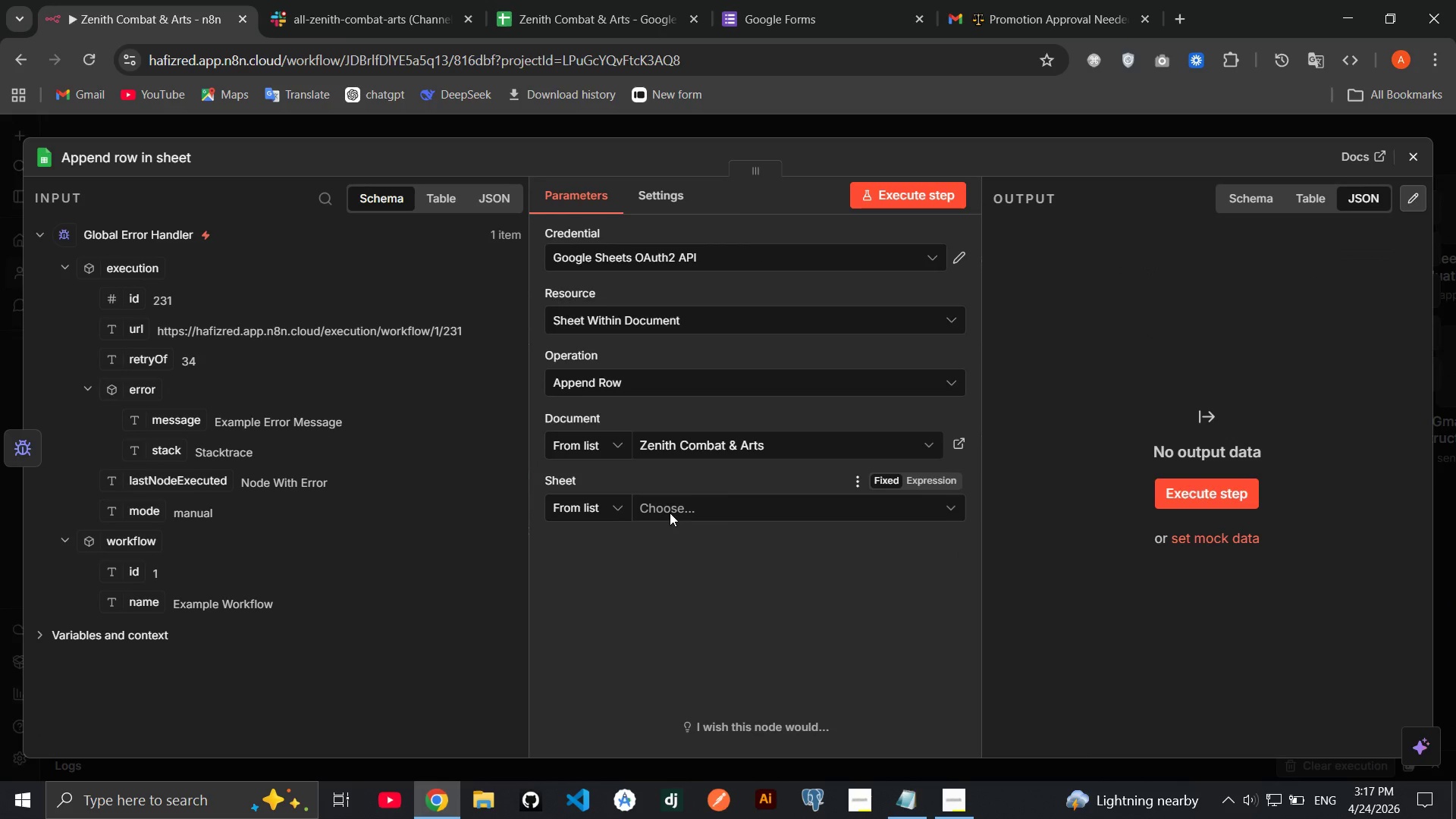 
left_click([670, 513])
 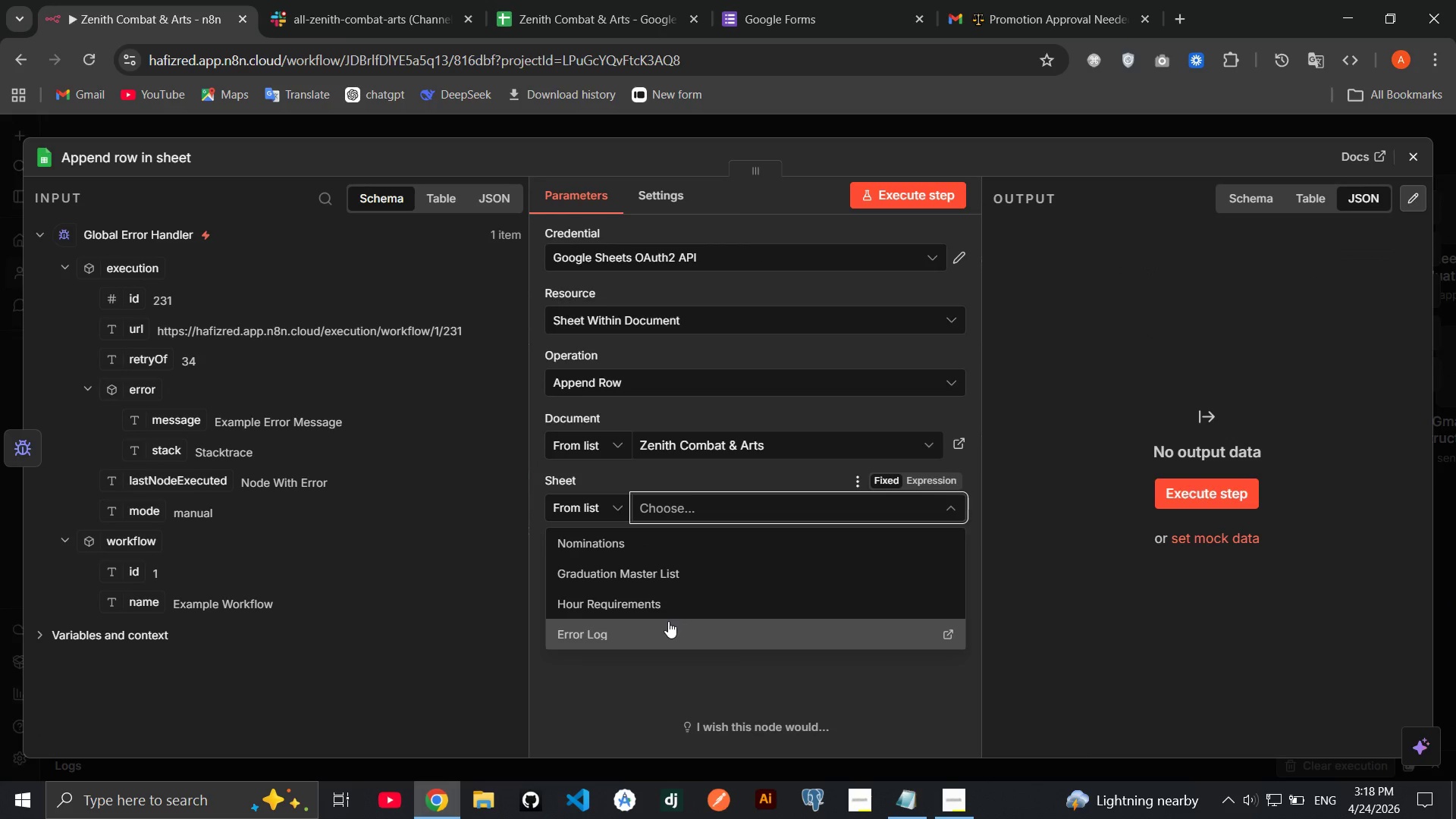 
left_click([631, 623])
 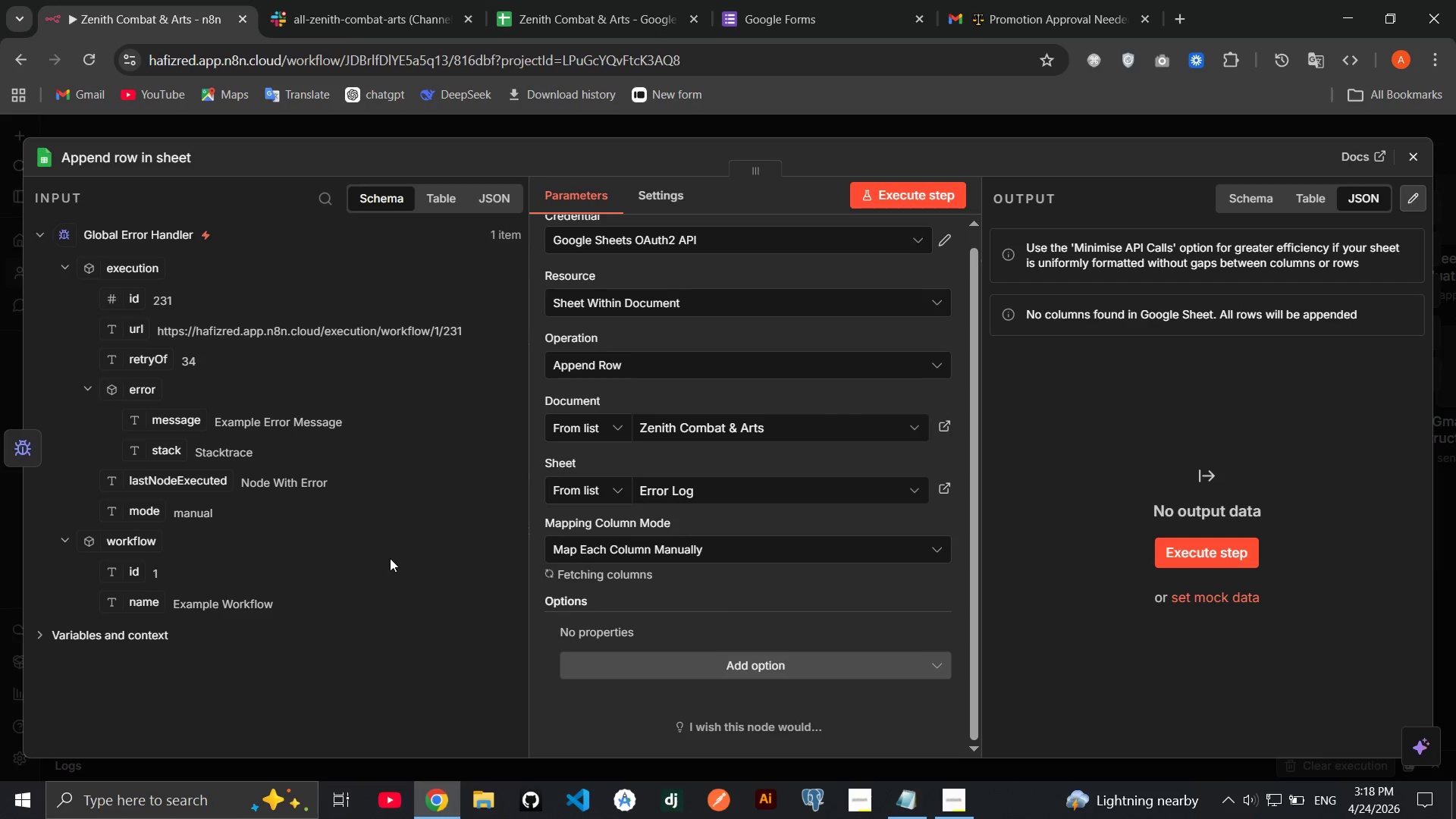 
mouse_move([707, 491])
 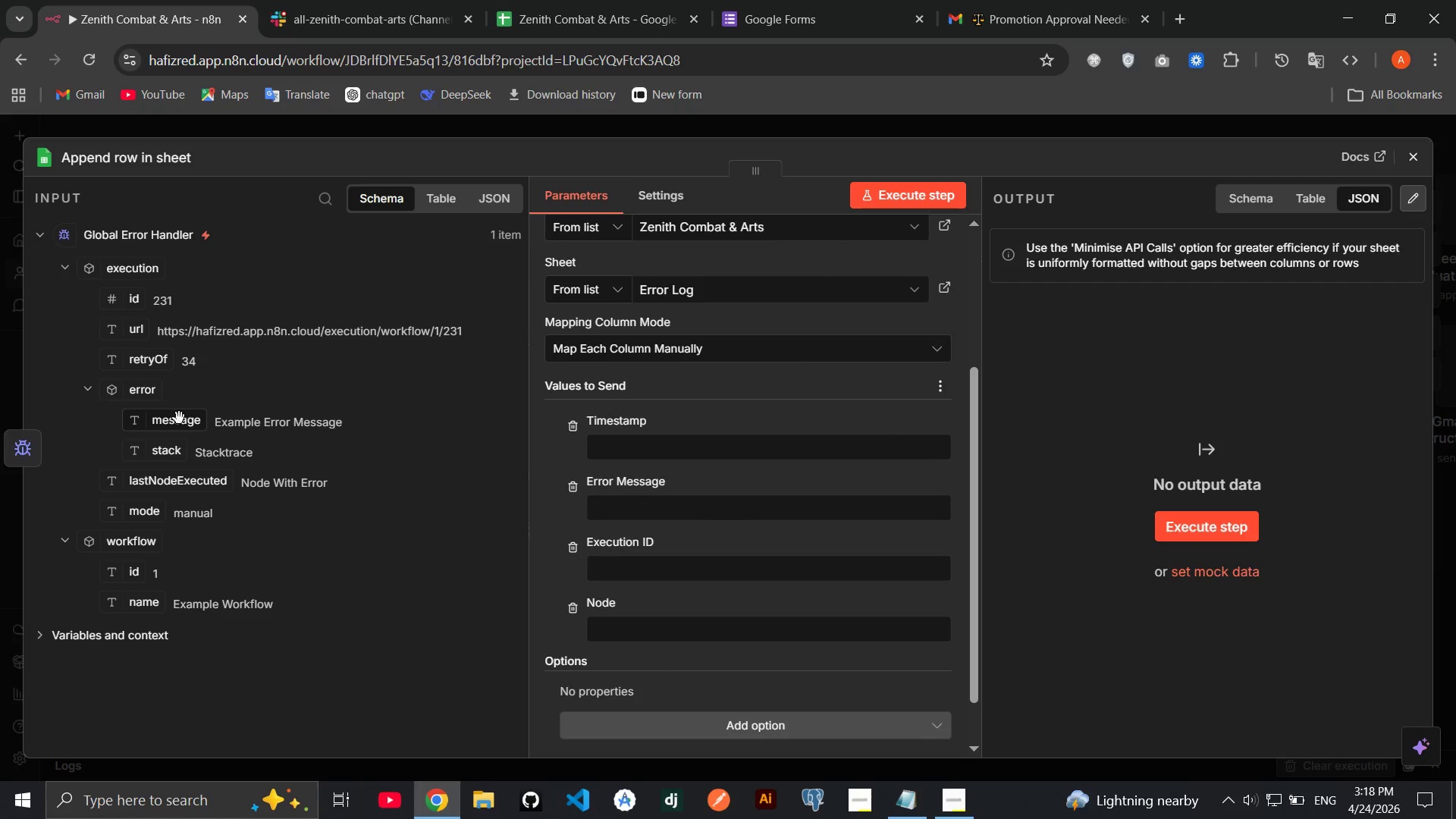 
left_click_drag(start_coordinate=[179, 418], to_coordinate=[664, 502])
 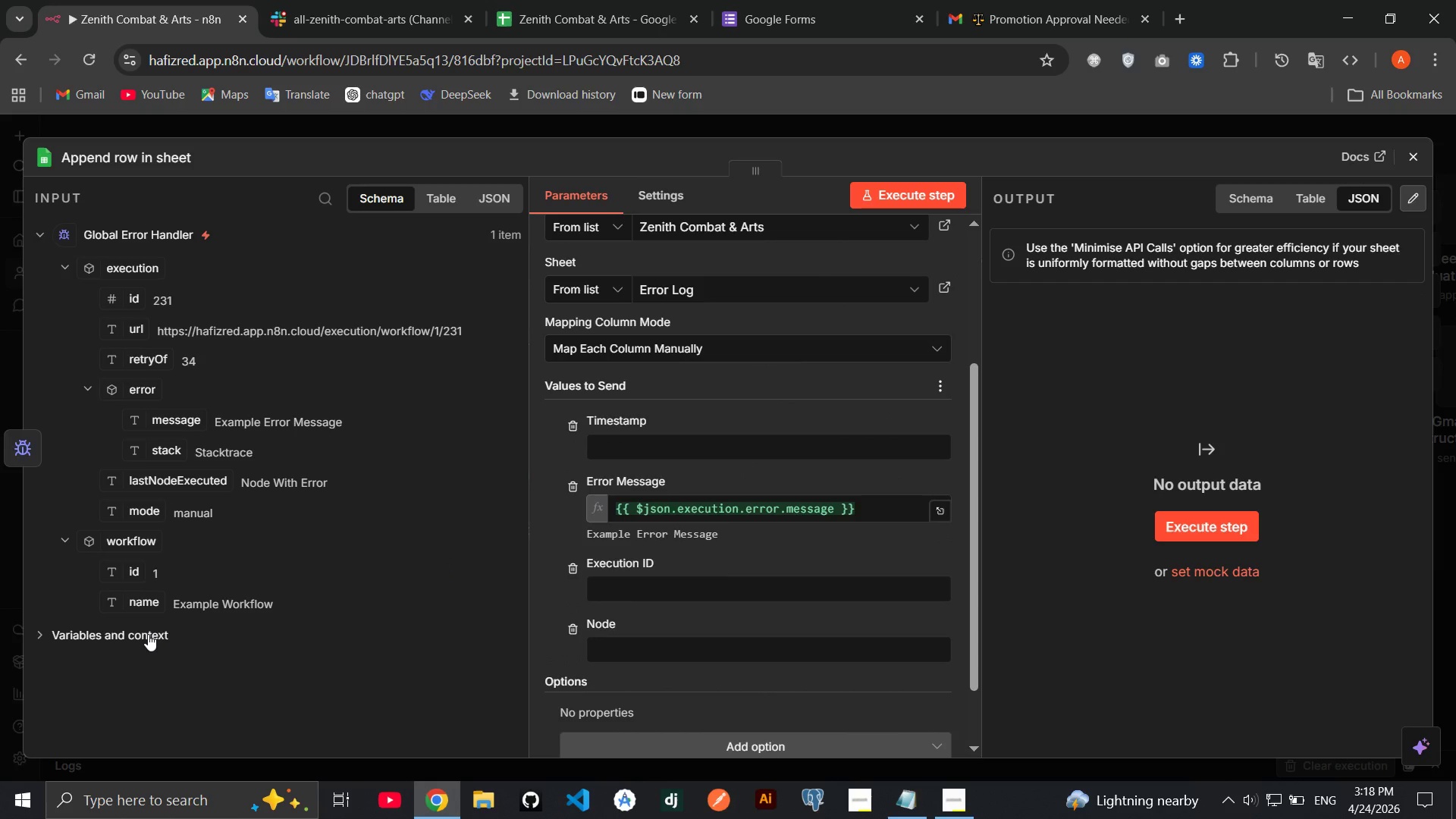 
left_click([148, 634])
 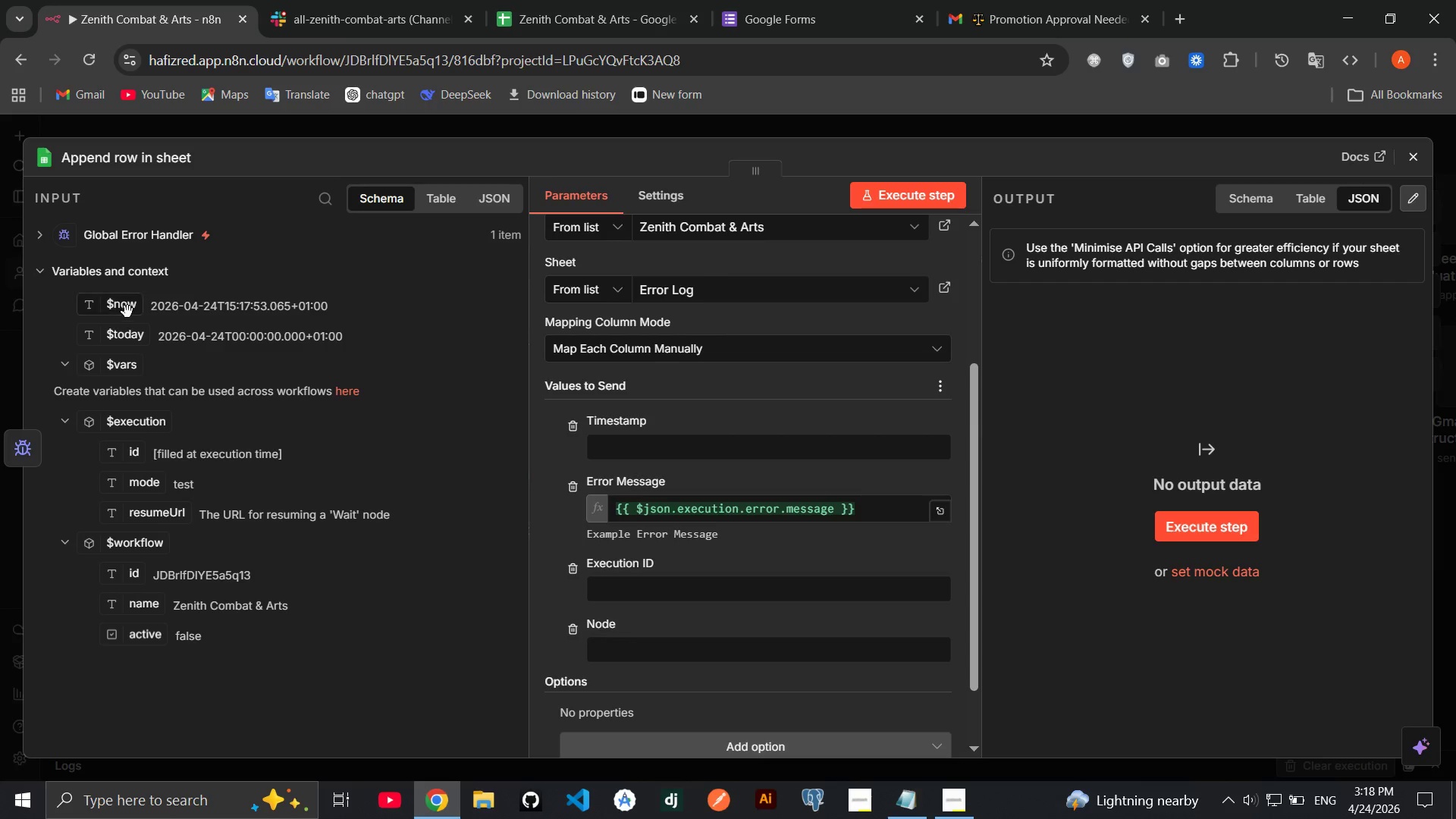 
left_click_drag(start_coordinate=[127, 312], to_coordinate=[623, 459])
 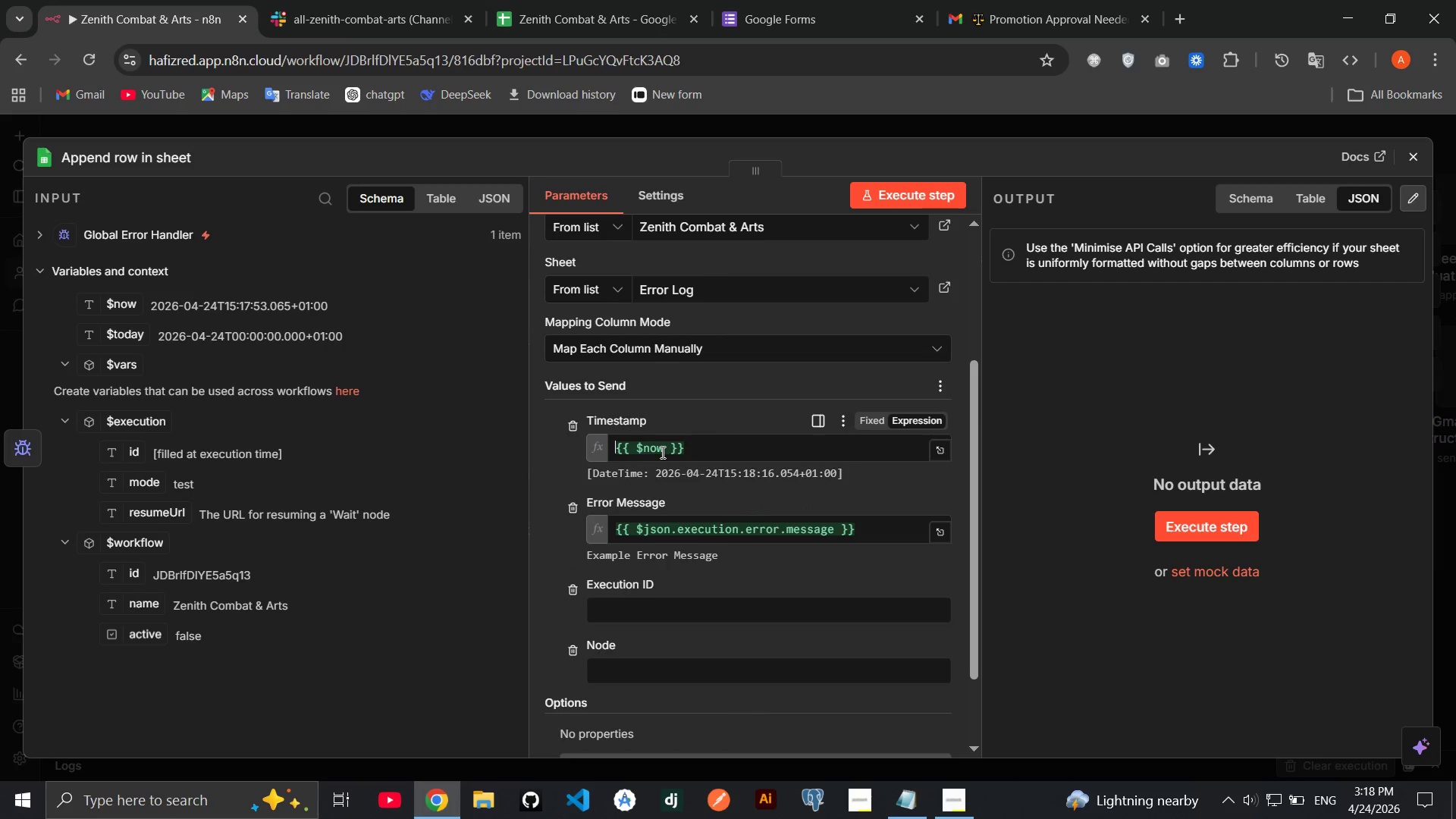 
left_click([661, 452])
 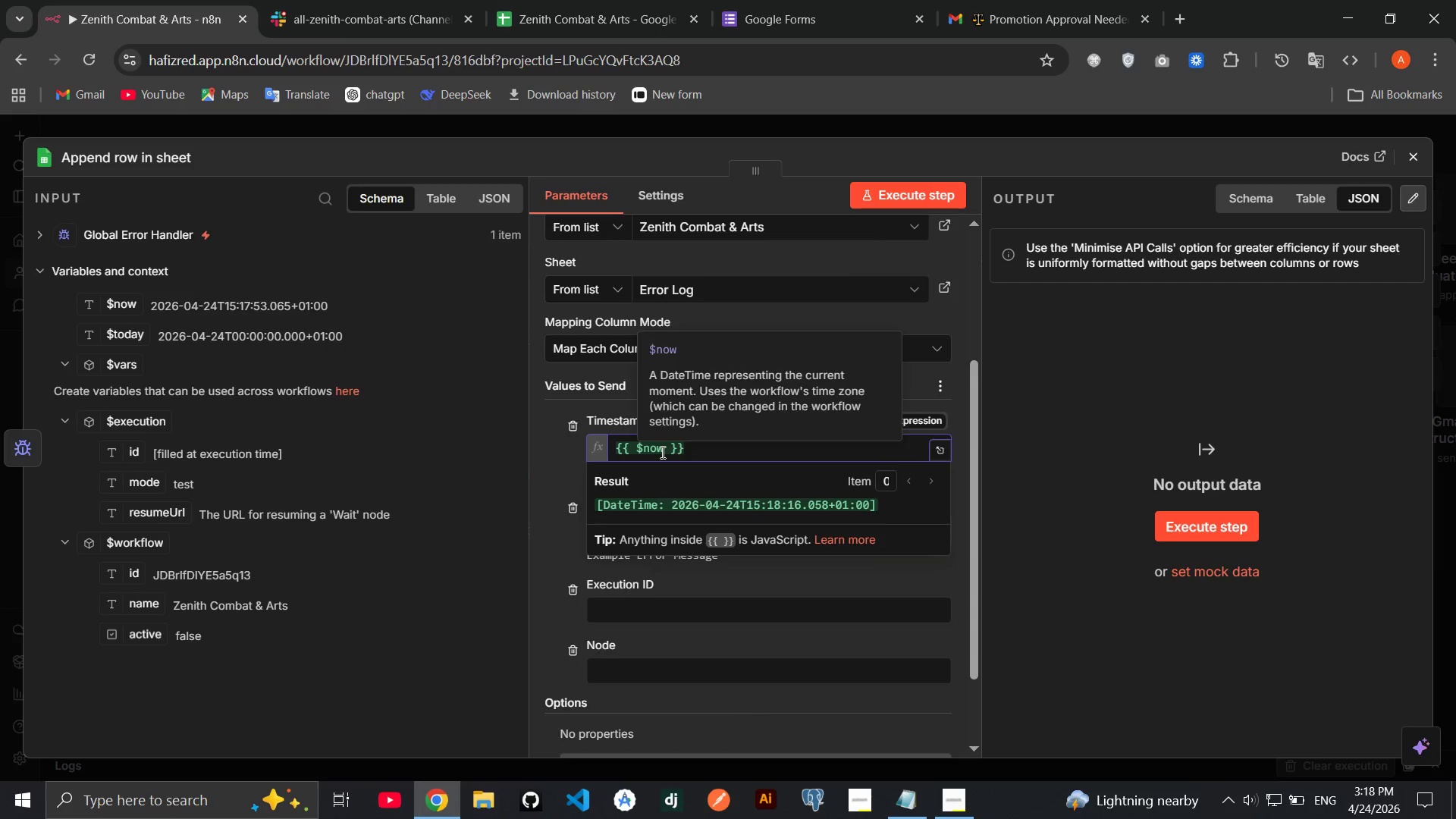 
type(.toFormat('yyyy-mm-dd)
 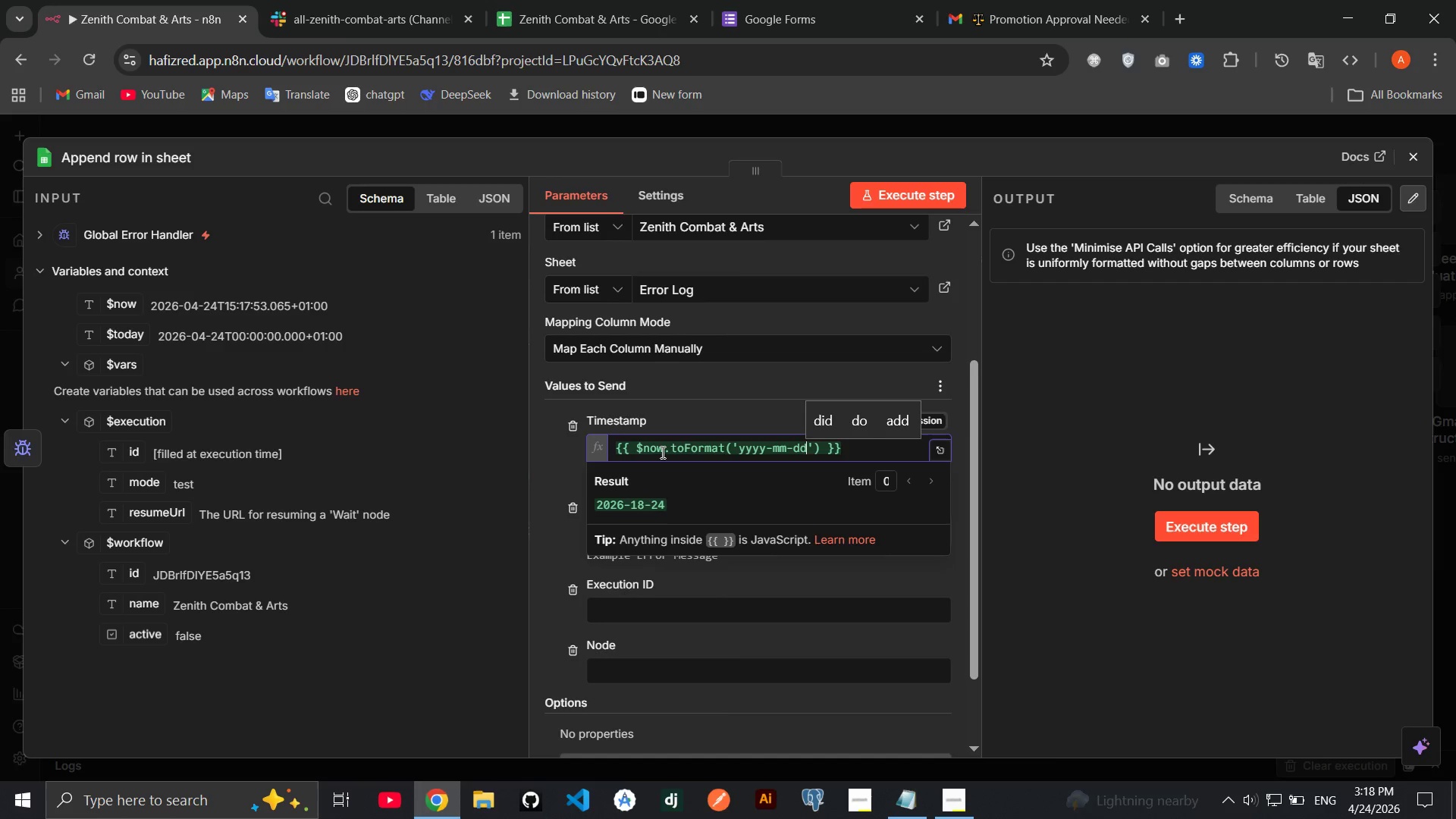 
left_click([726, 419])
 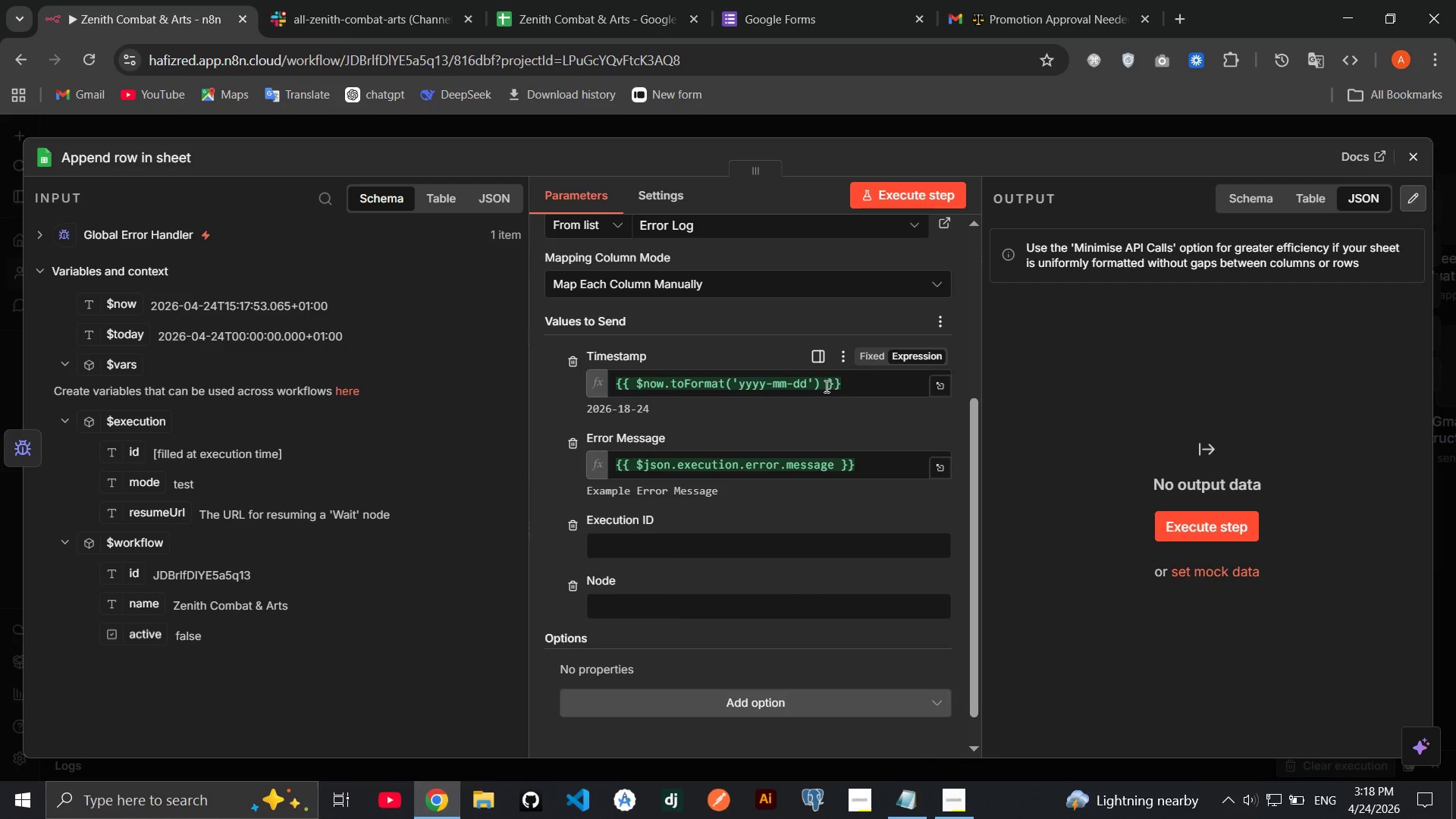 
left_click([805, 384])
 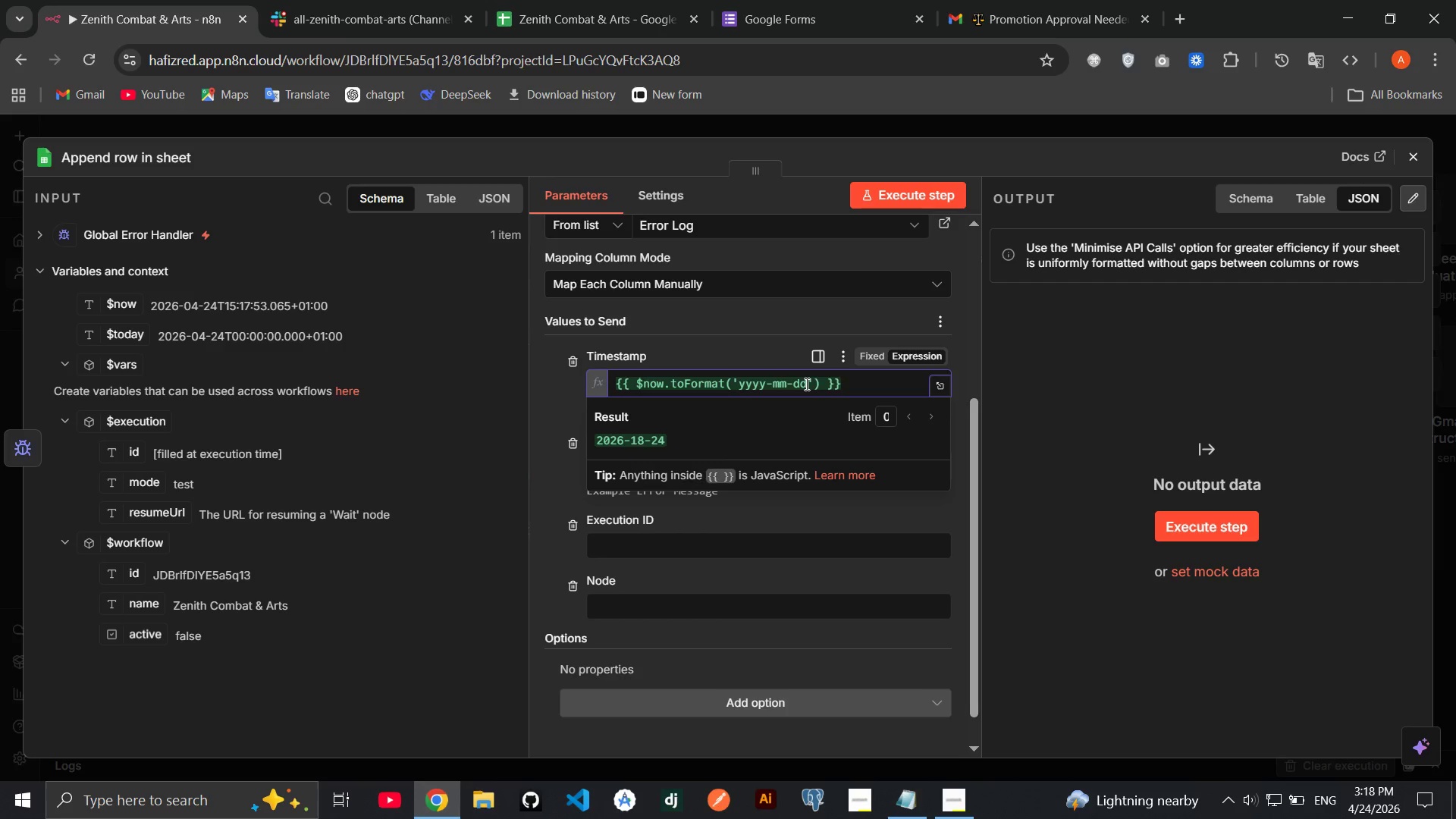 
type( HH:mm;)
key(Backspace)
type(:ss)
 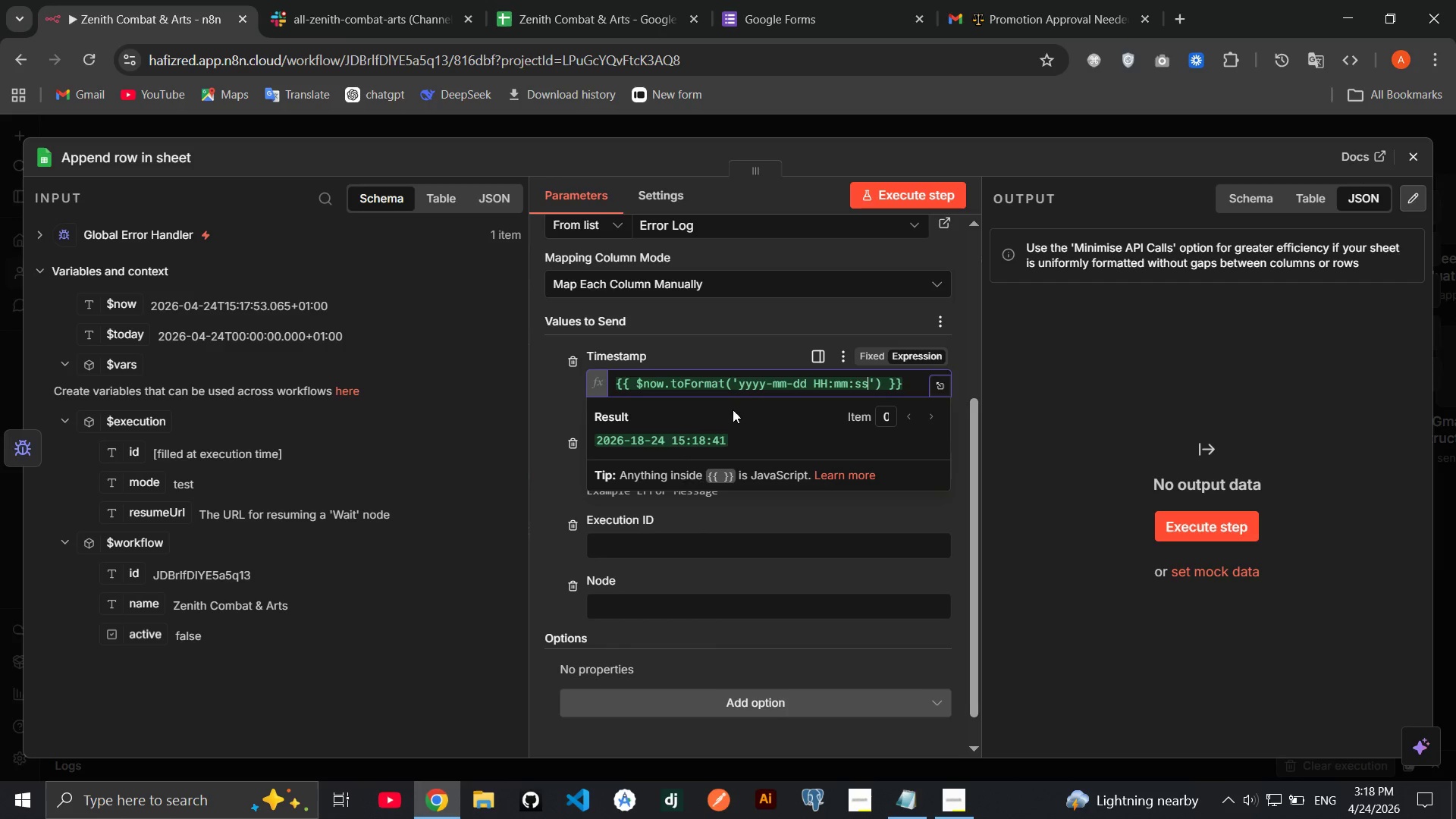 
left_click([559, 393])
 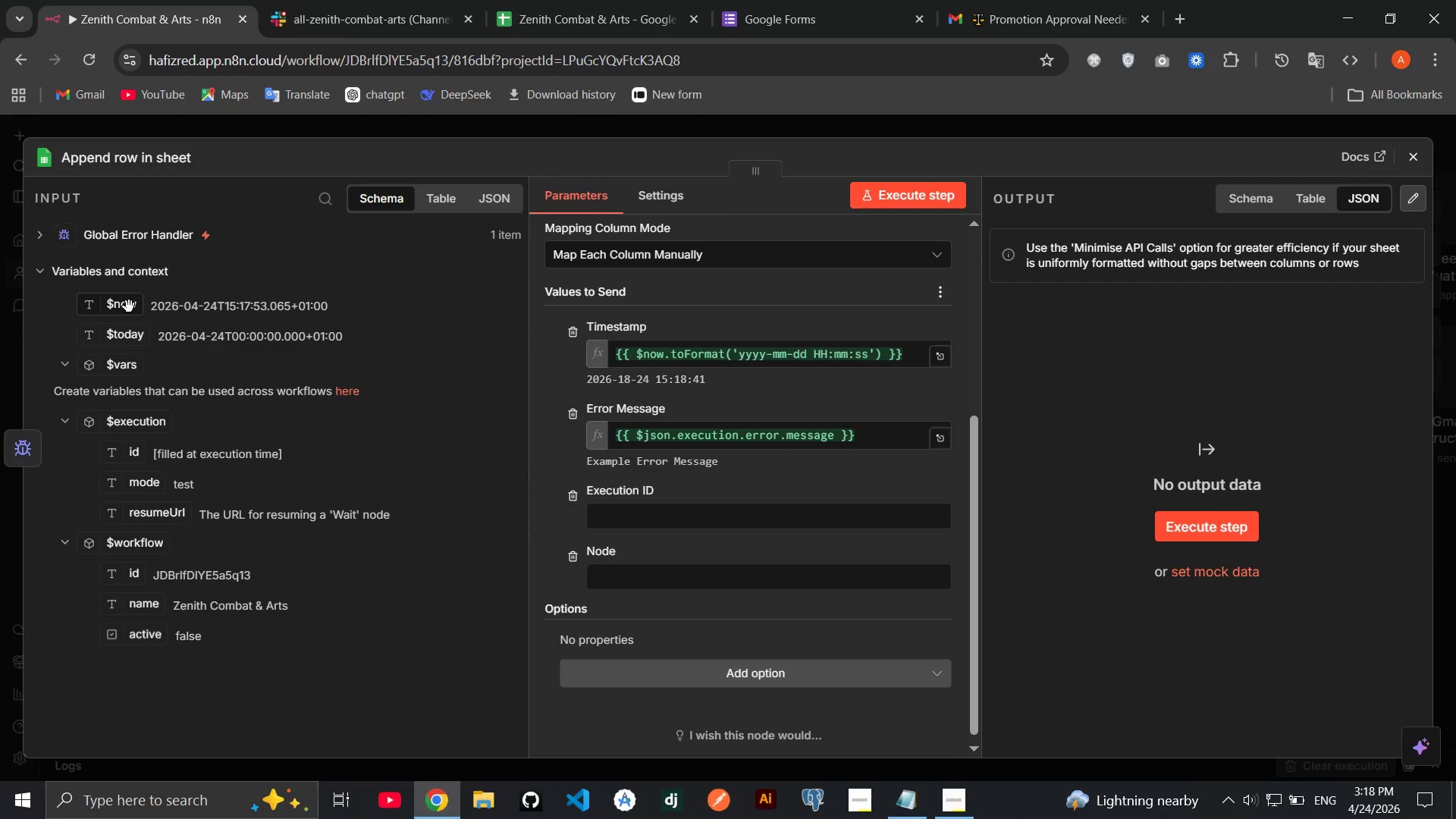 
left_click([147, 221])
 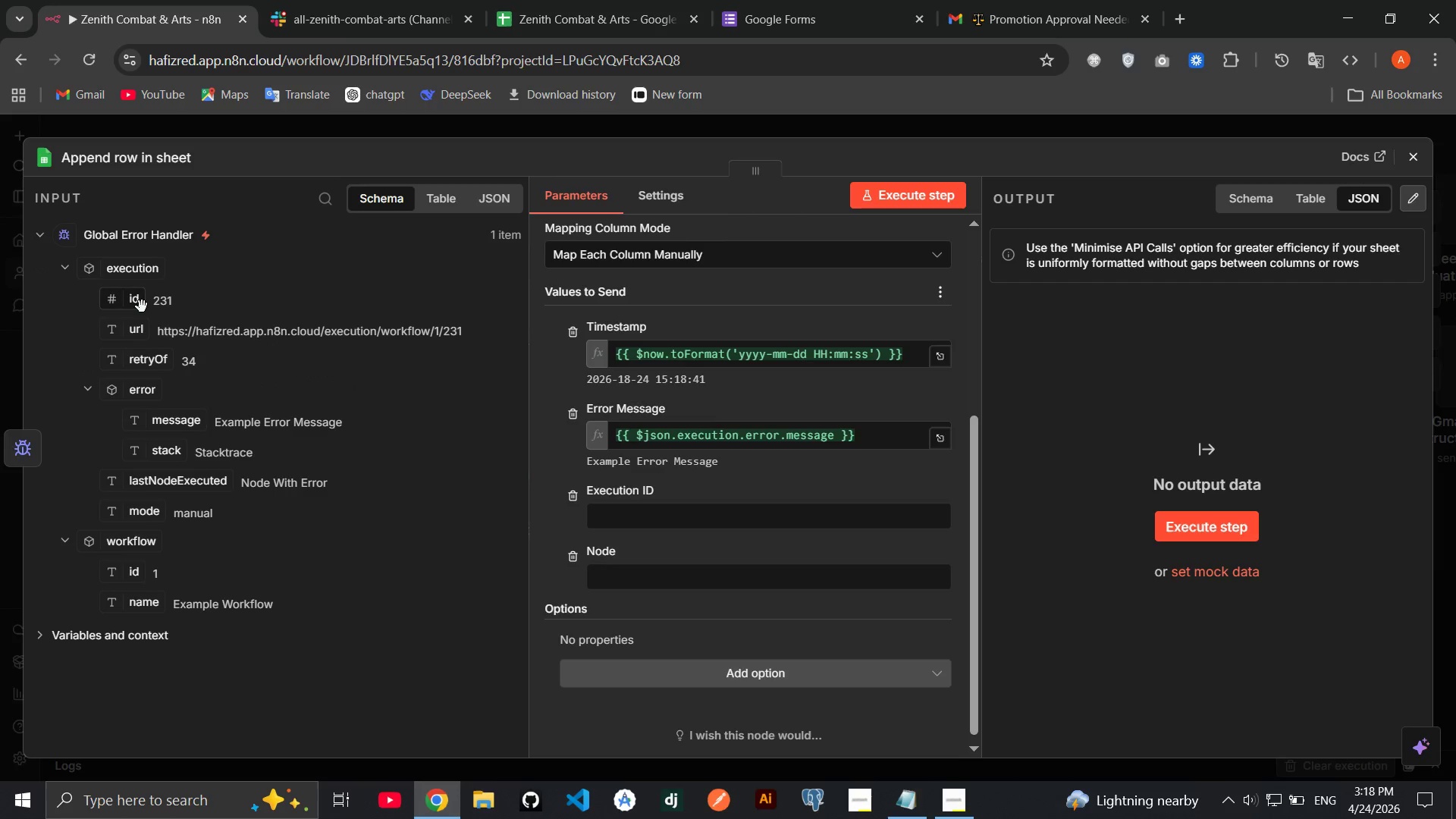 
left_click_drag(start_coordinate=[142, 306], to_coordinate=[636, 523])
 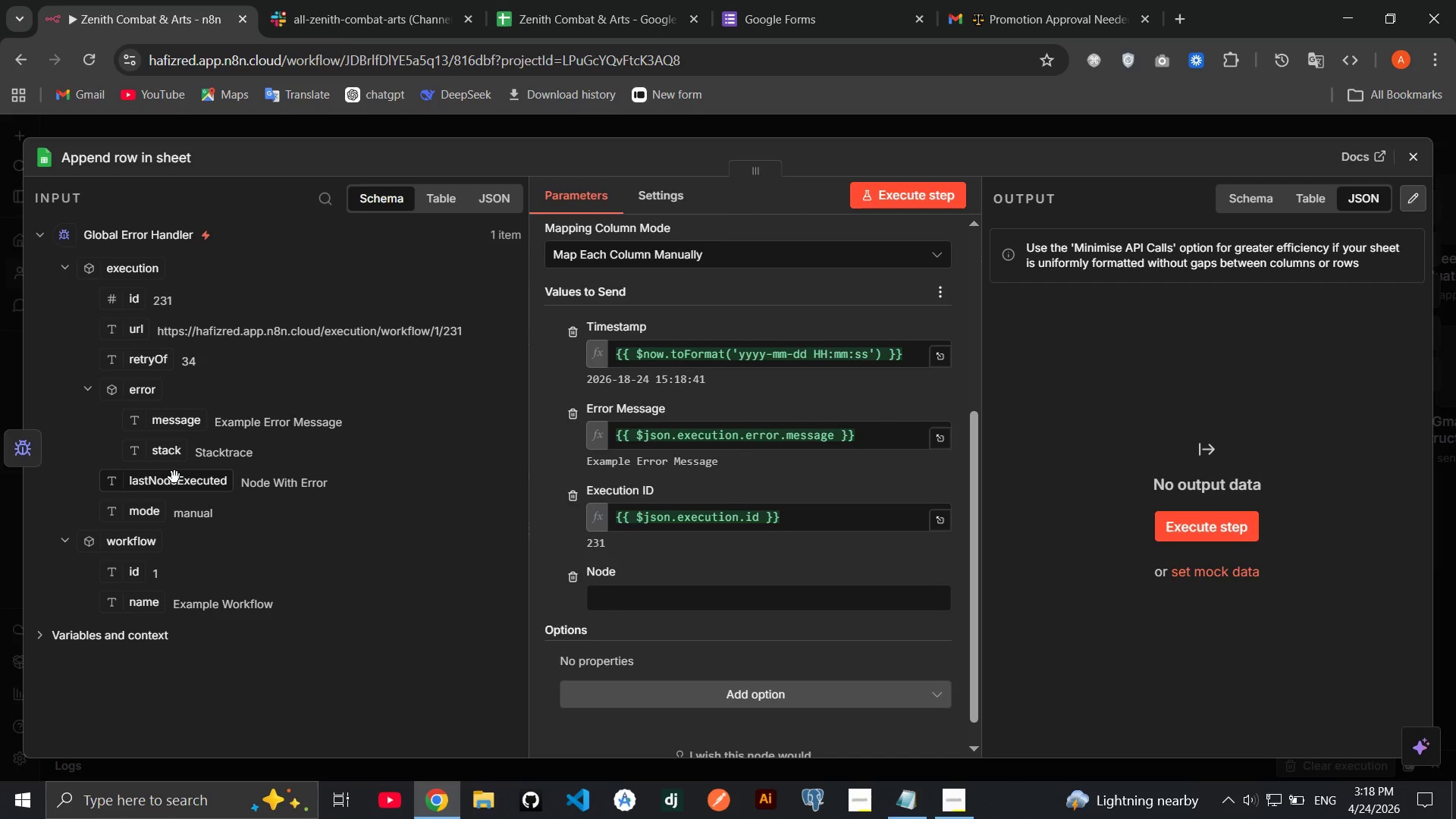 
left_click_drag(start_coordinate=[174, 478], to_coordinate=[831, 607])
 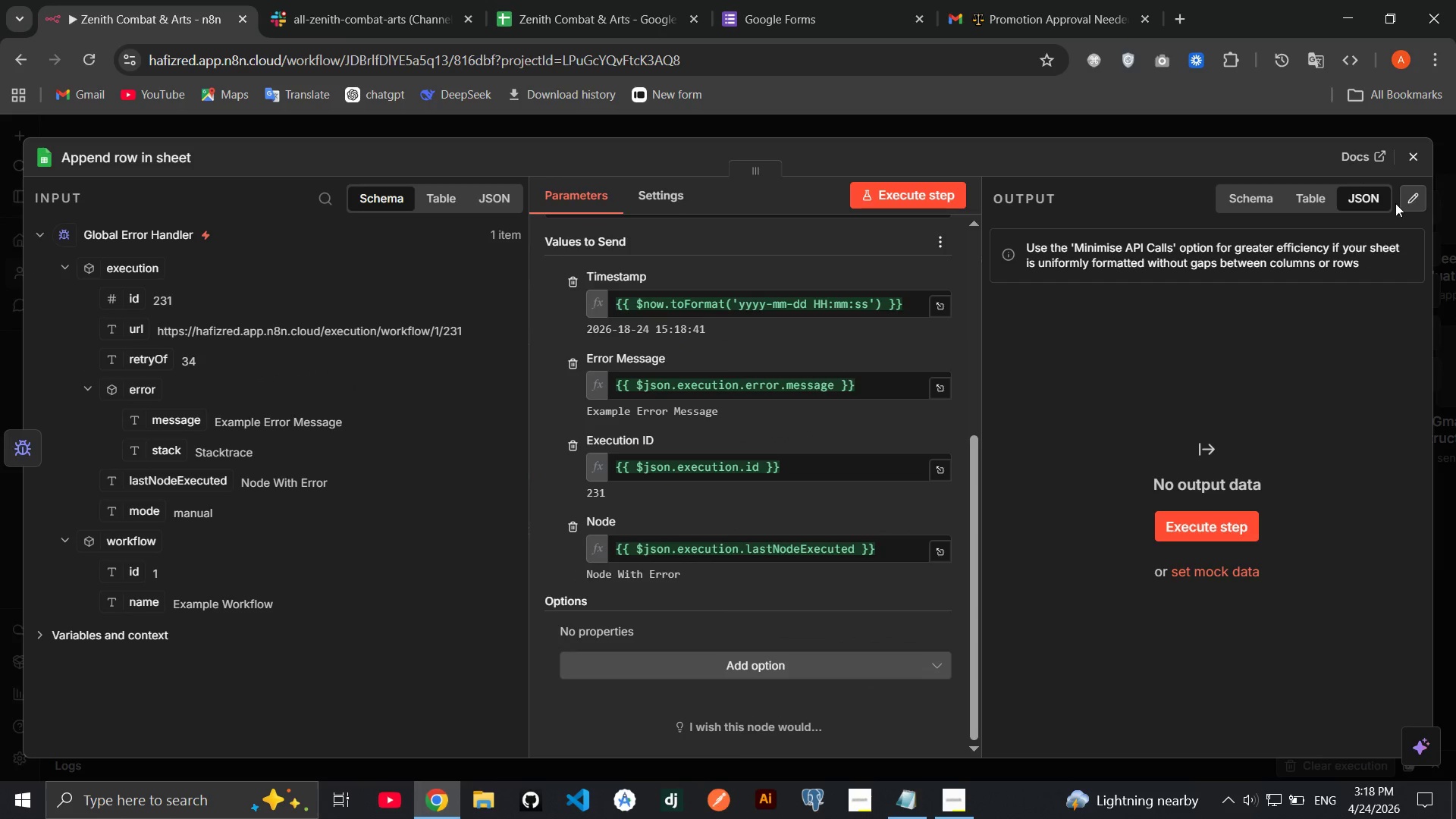 
left_click([1426, 154])
 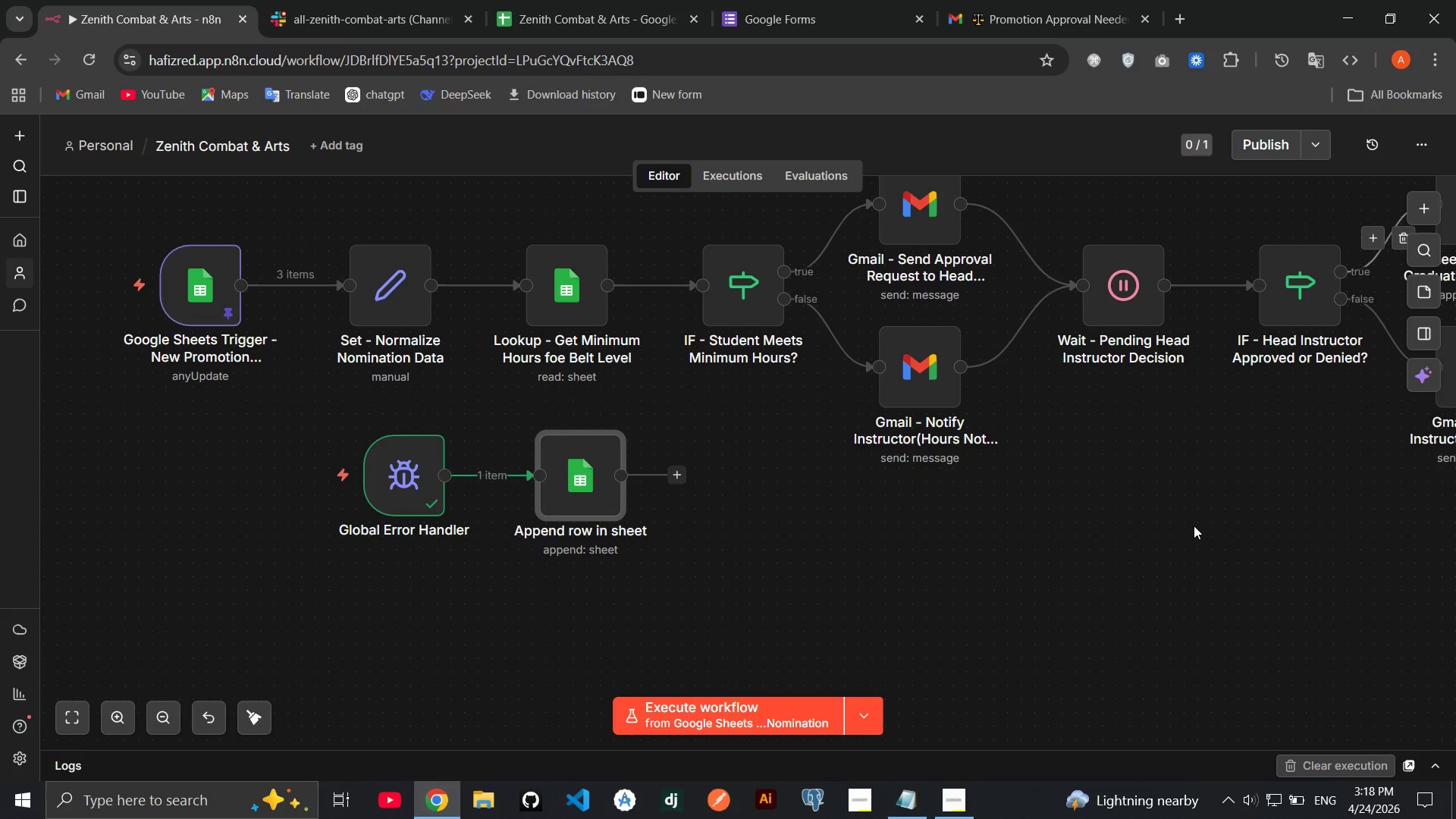 
mouse_move([1181, 544])
 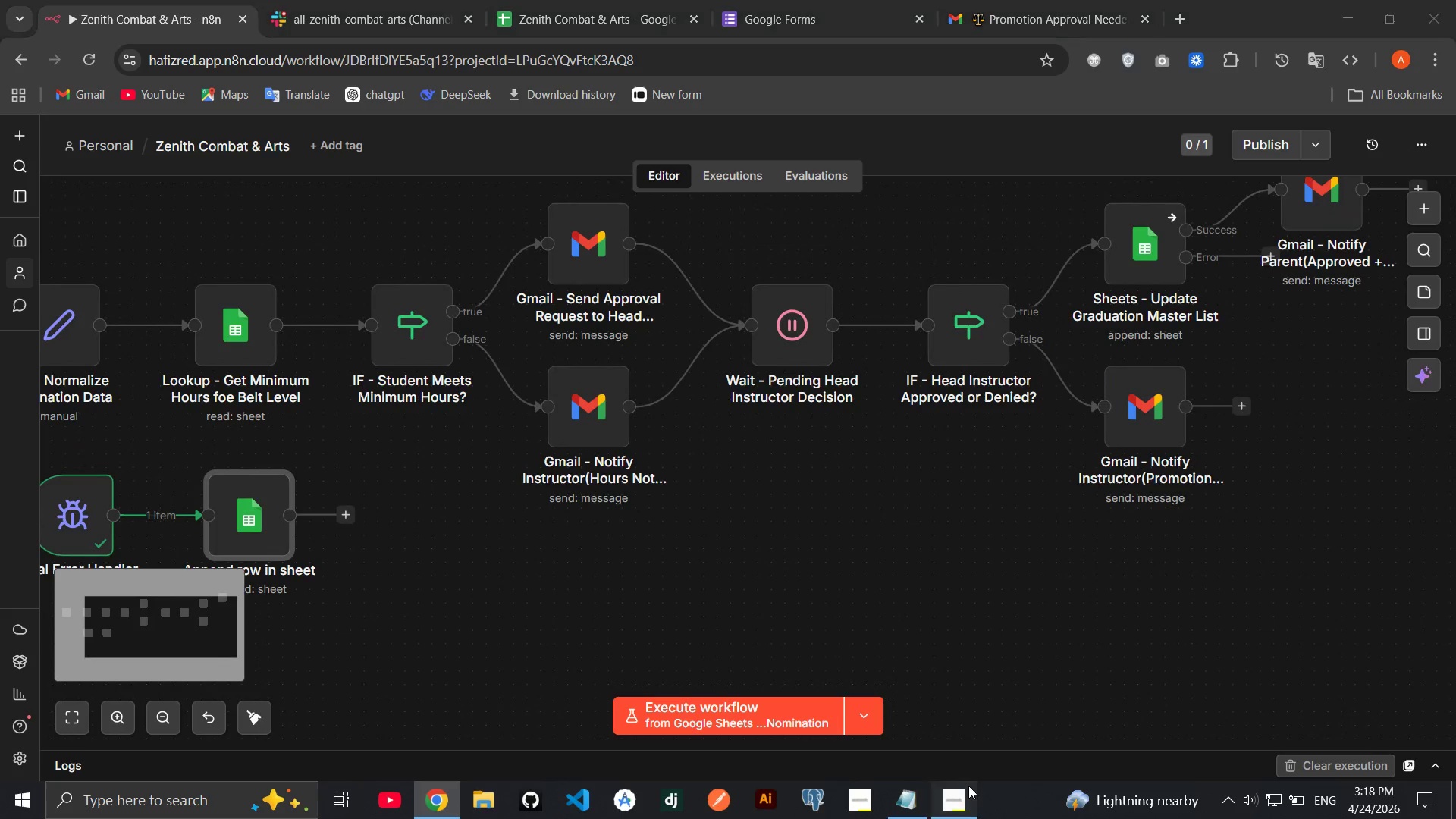 
left_click([968, 786])